 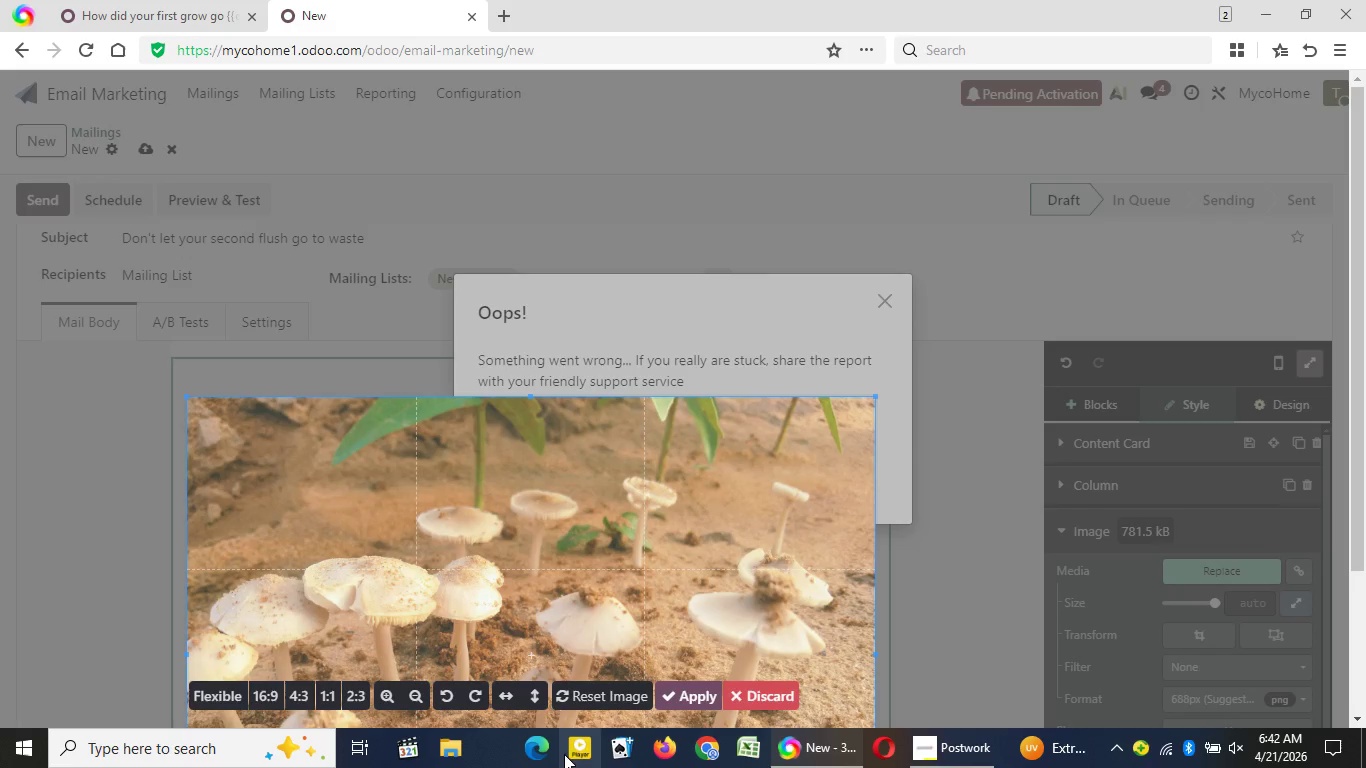 
left_click([88, 59])
 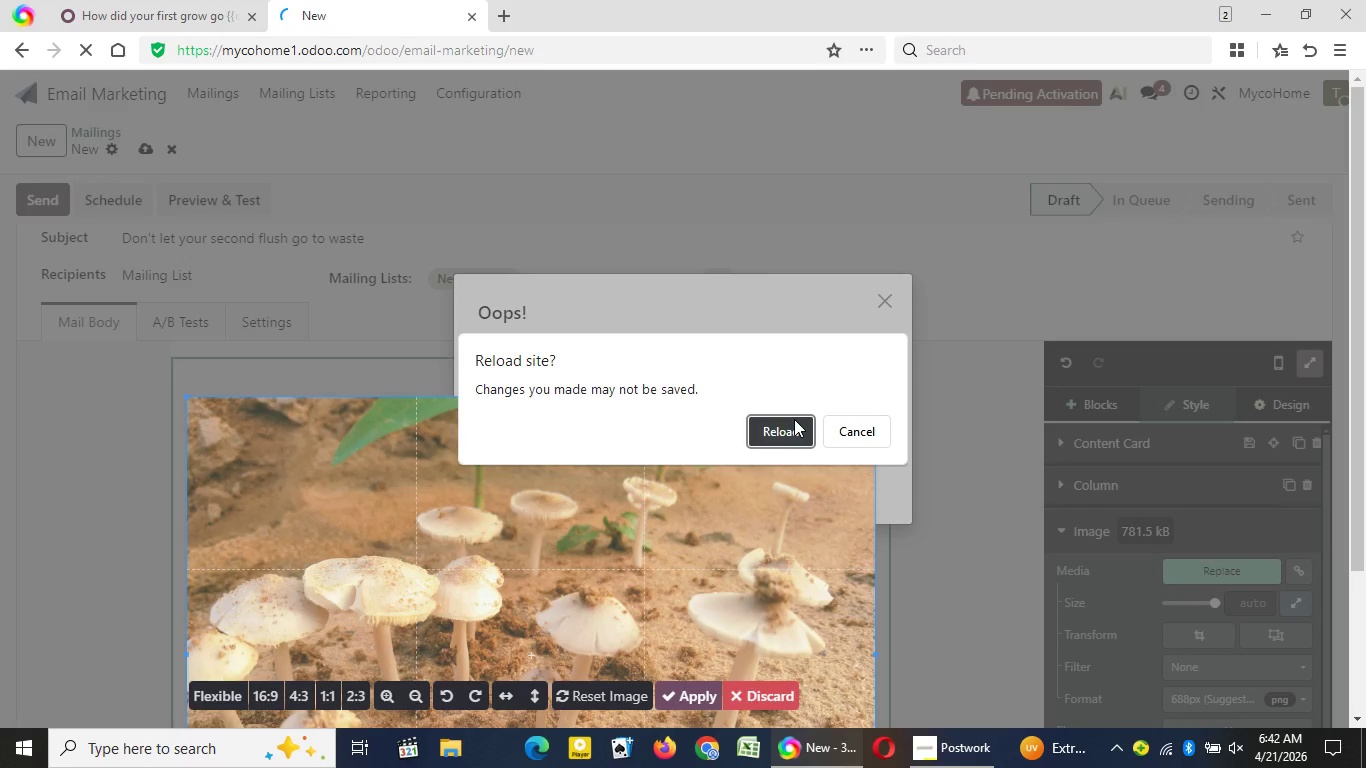 
left_click([794, 419])
 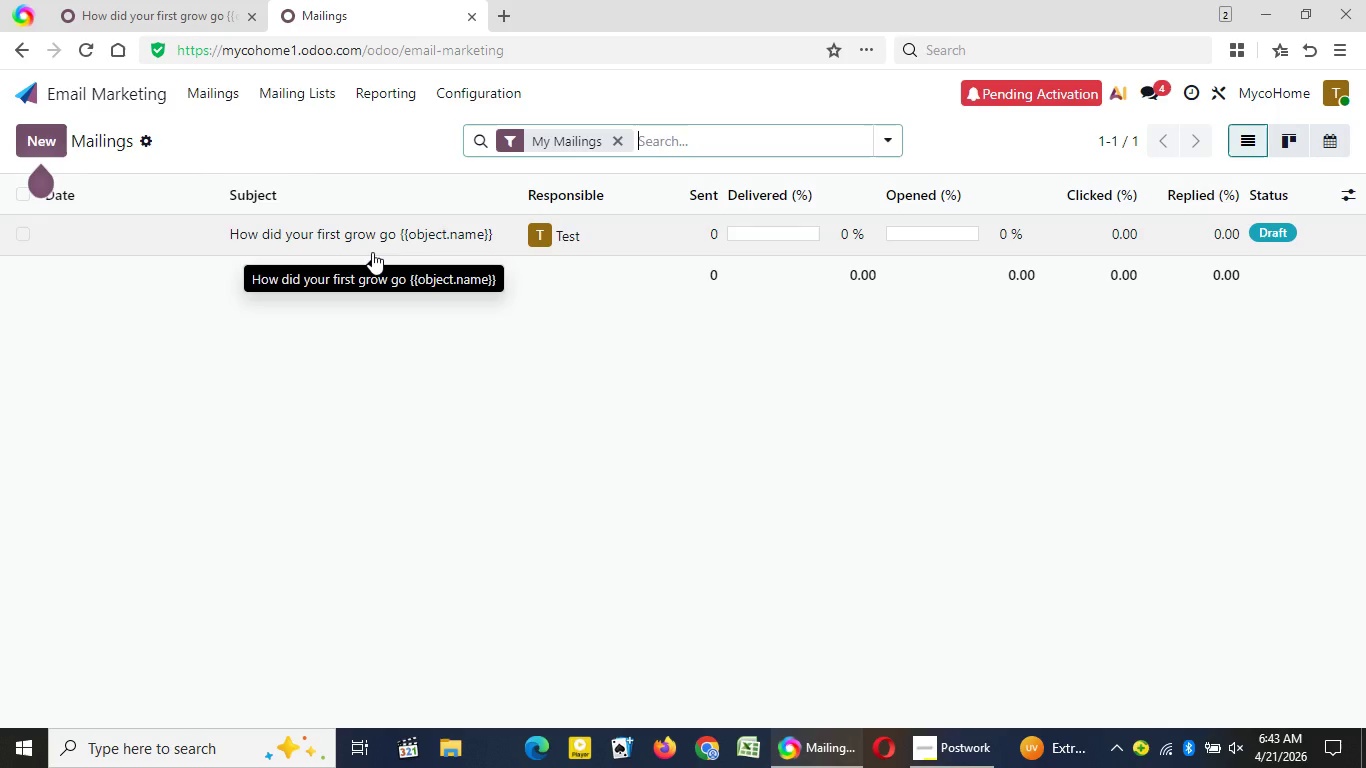 
wait(38.05)
 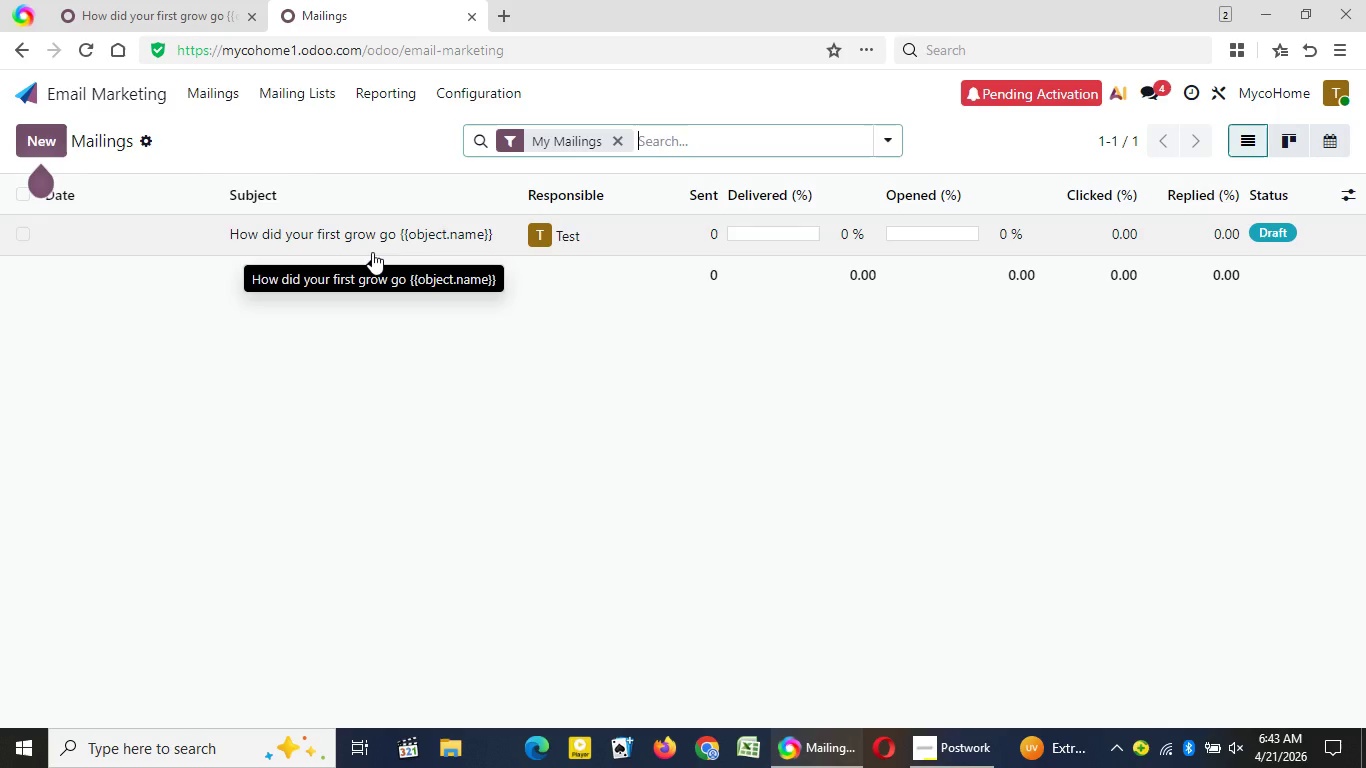 
mouse_move([87, 55])
 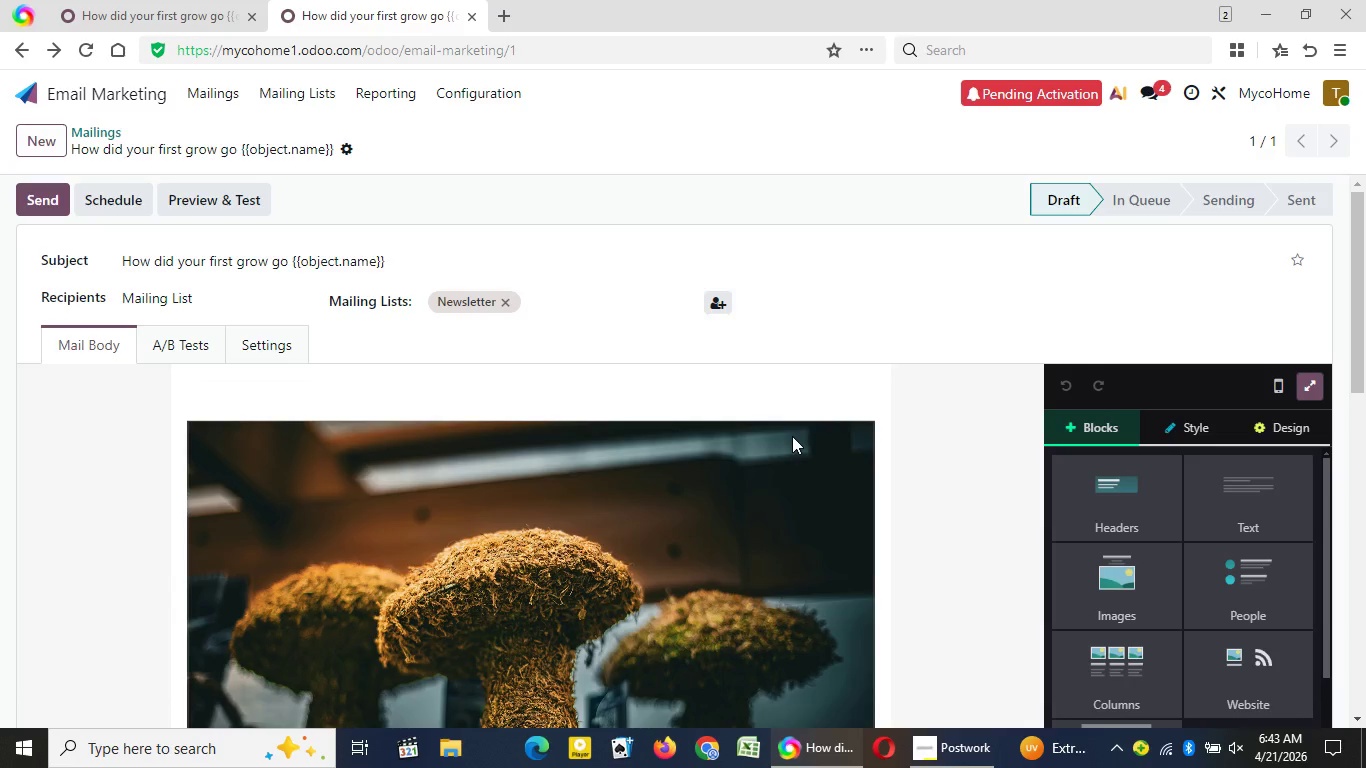 
wait(21.78)
 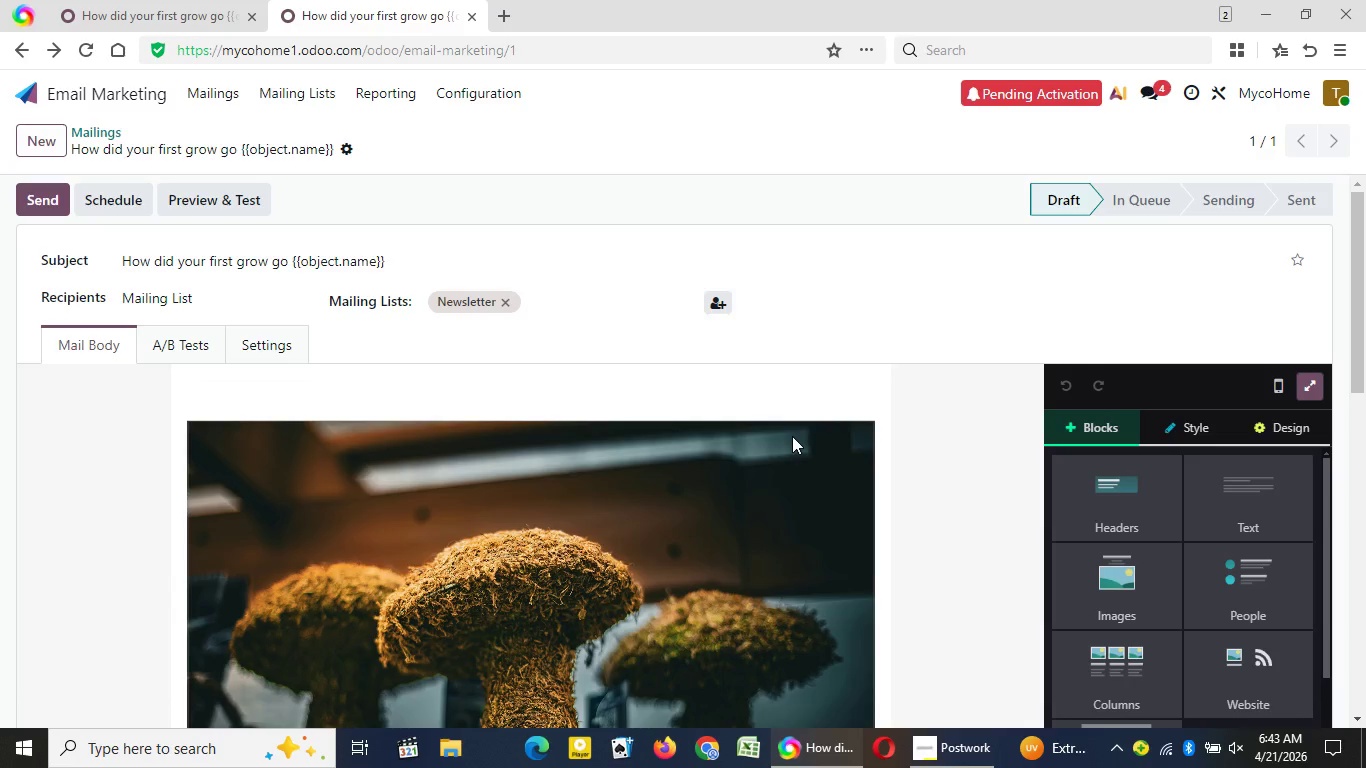 
left_click_drag(start_coordinate=[395, 260], to_coordinate=[390, 260])
 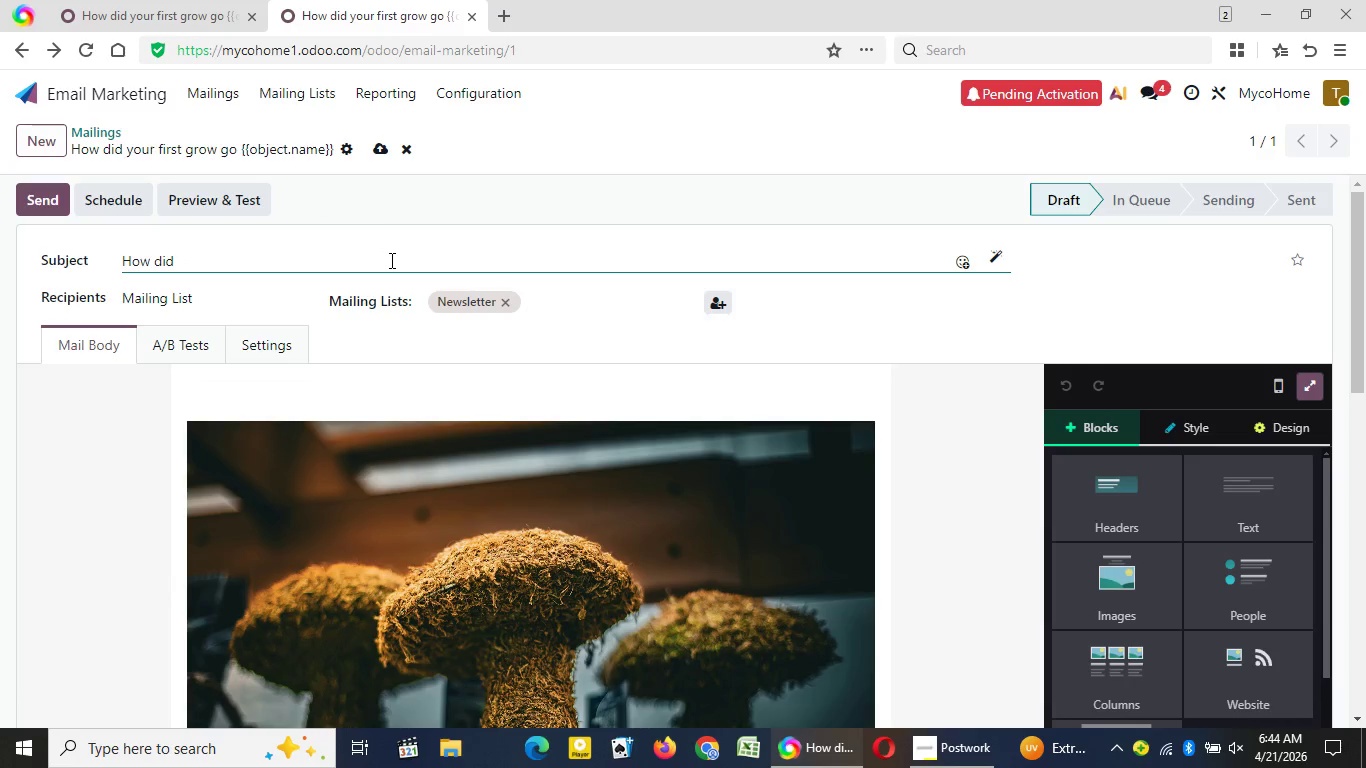 
hold_key(key=Backspace, duration=1.52)
 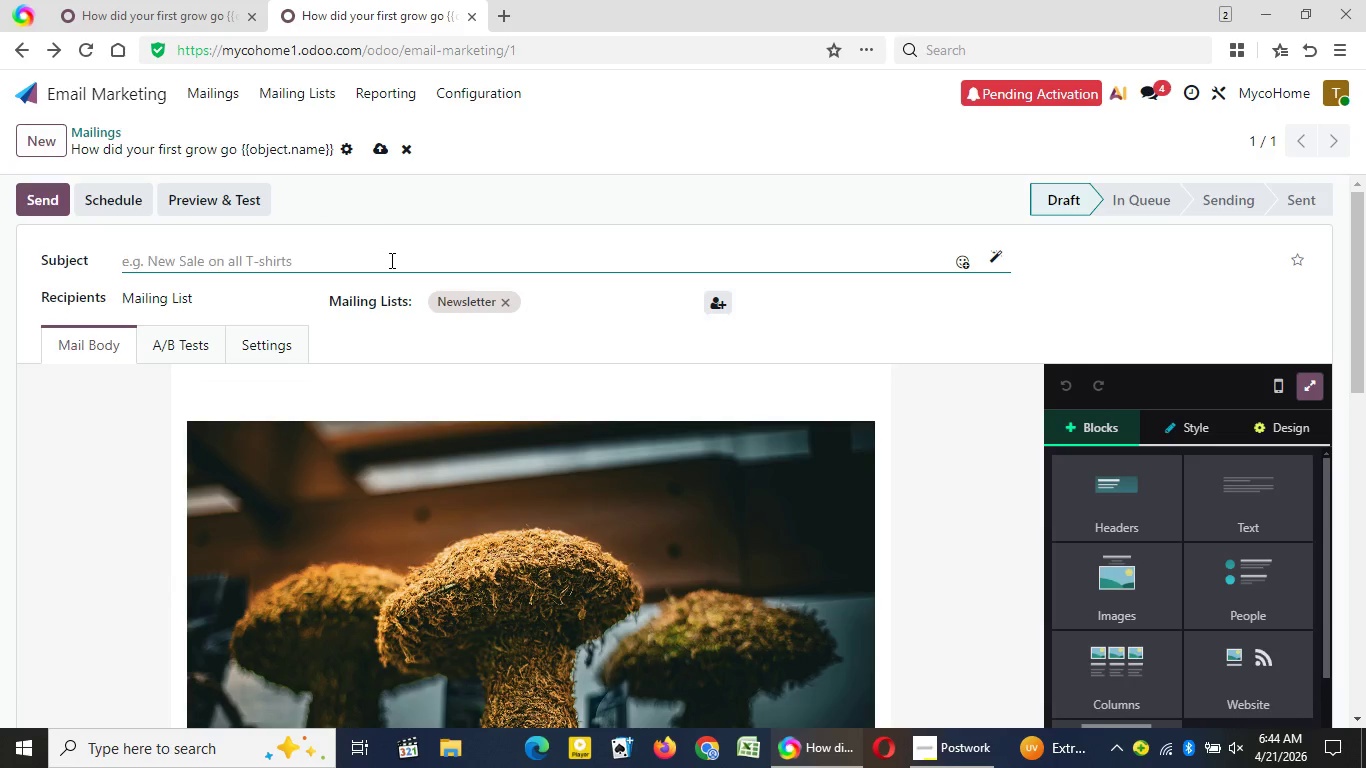 
key(Backspace)
 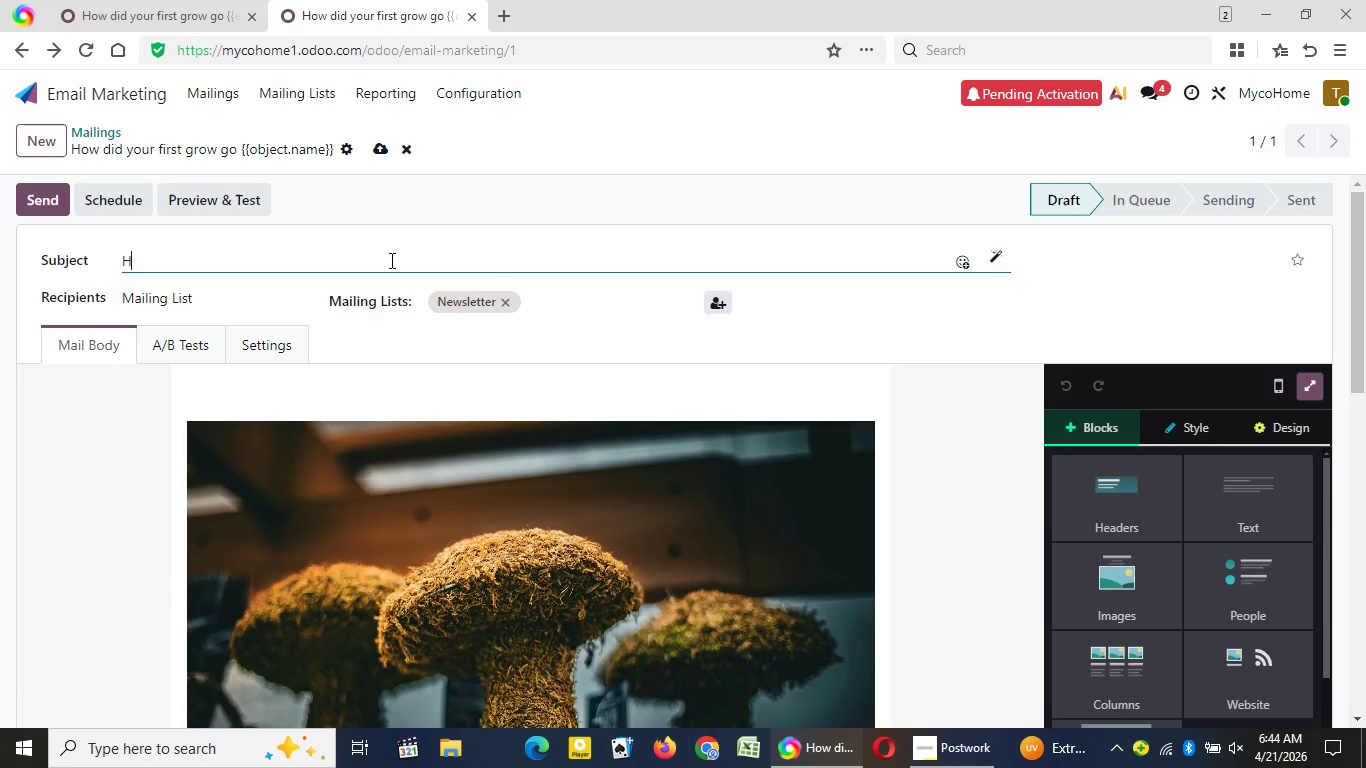 
key(Backspace)
 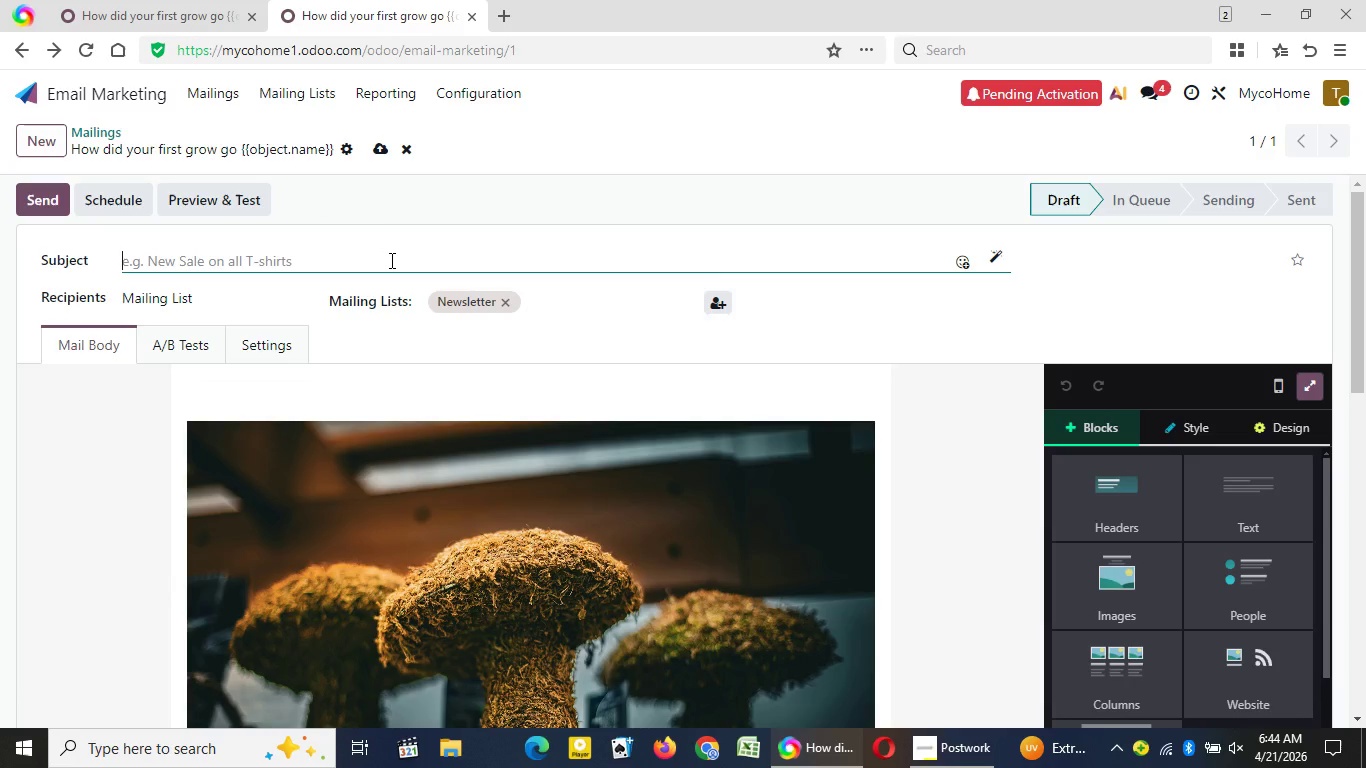 
key(Backspace)
 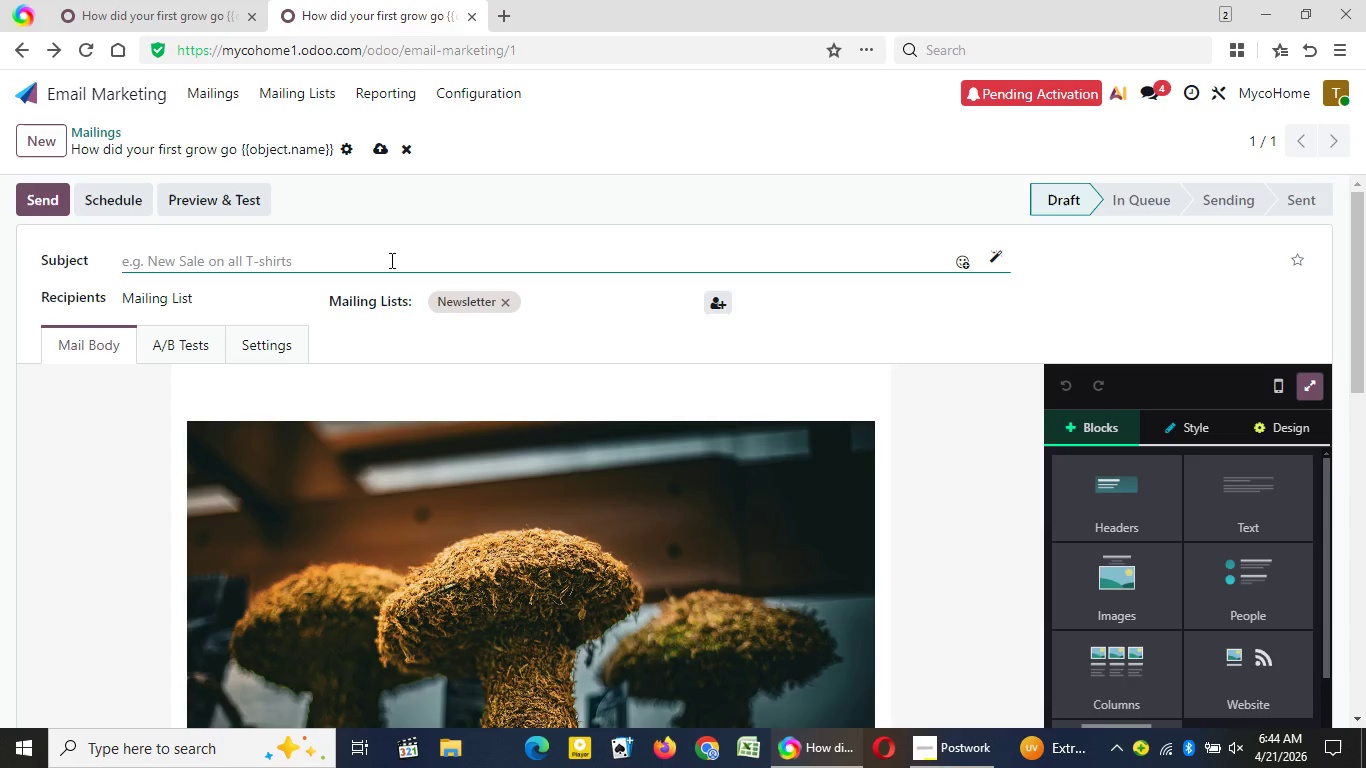 
key(Backspace)
 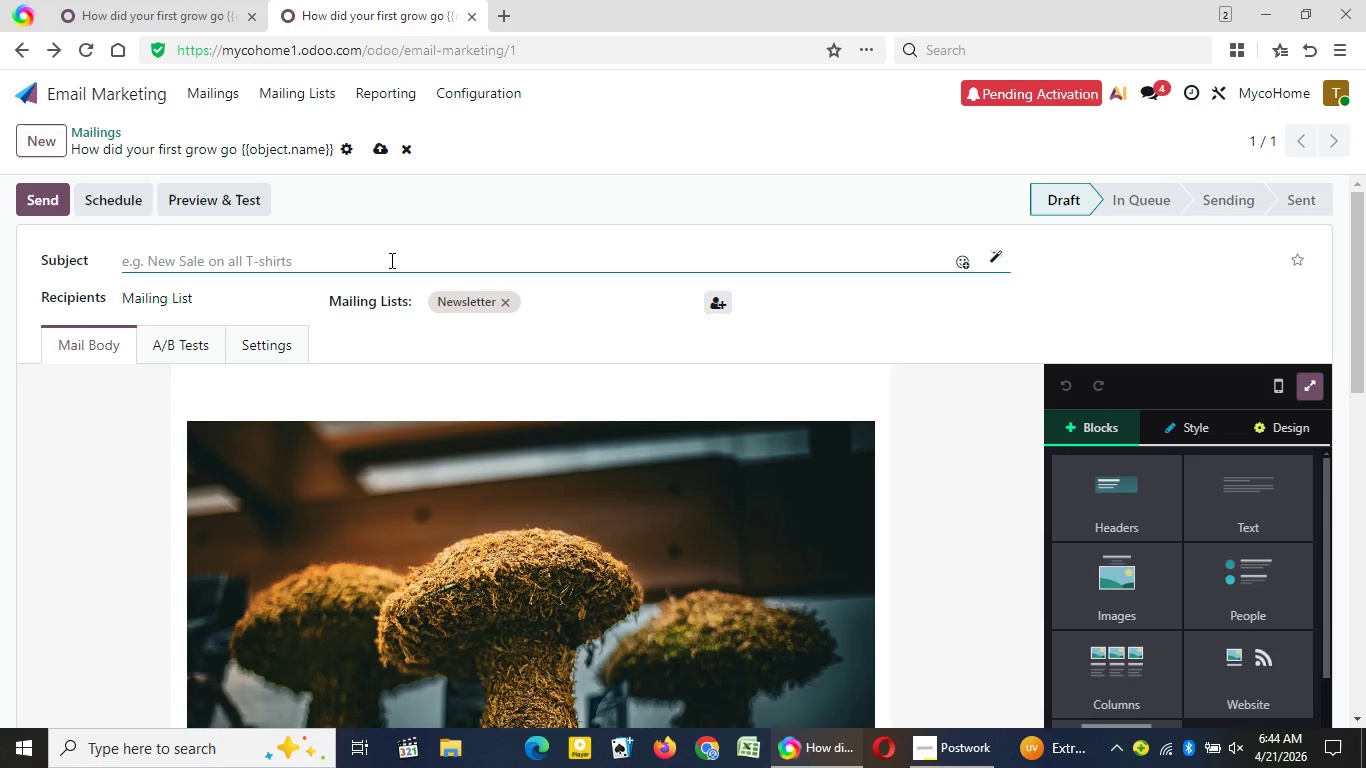 
key(Backspace)
 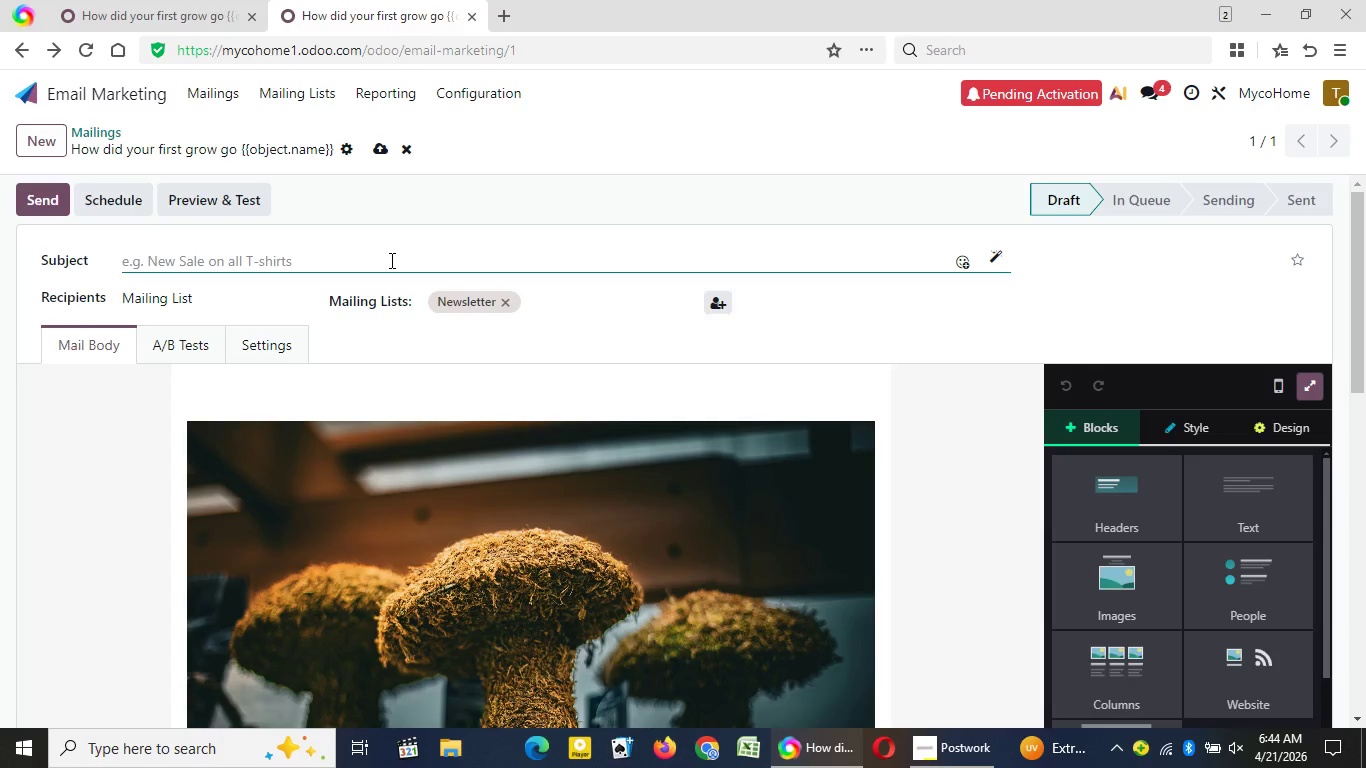 
key(Backspace)
 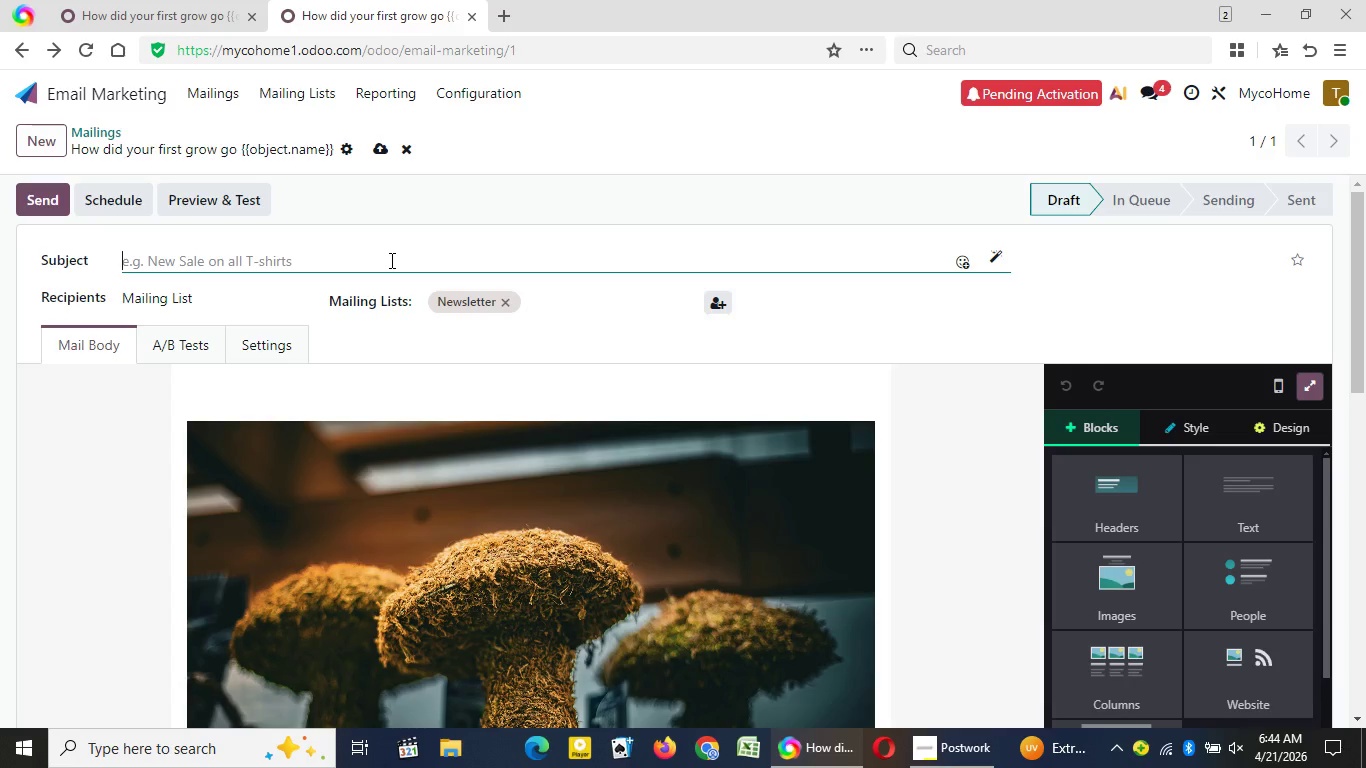 
key(Backspace)
 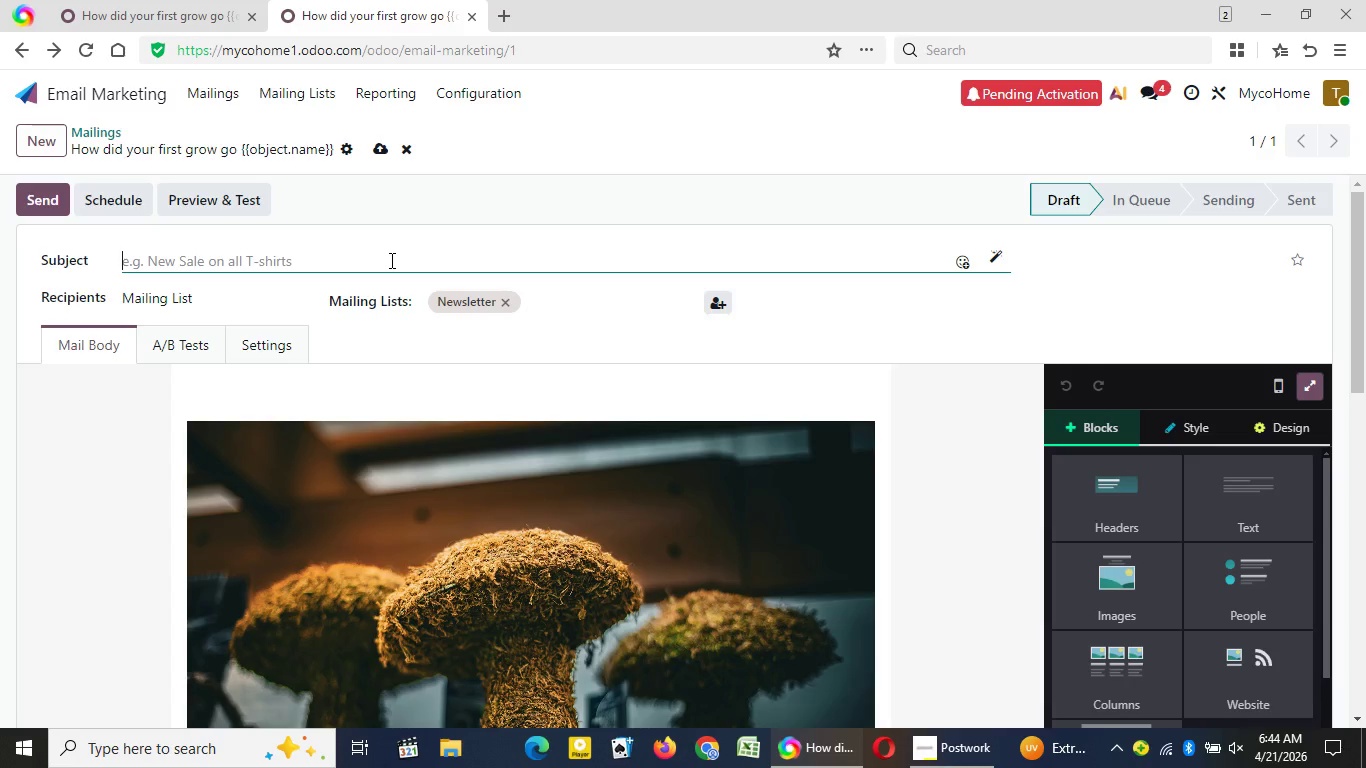 
key(Backspace)
 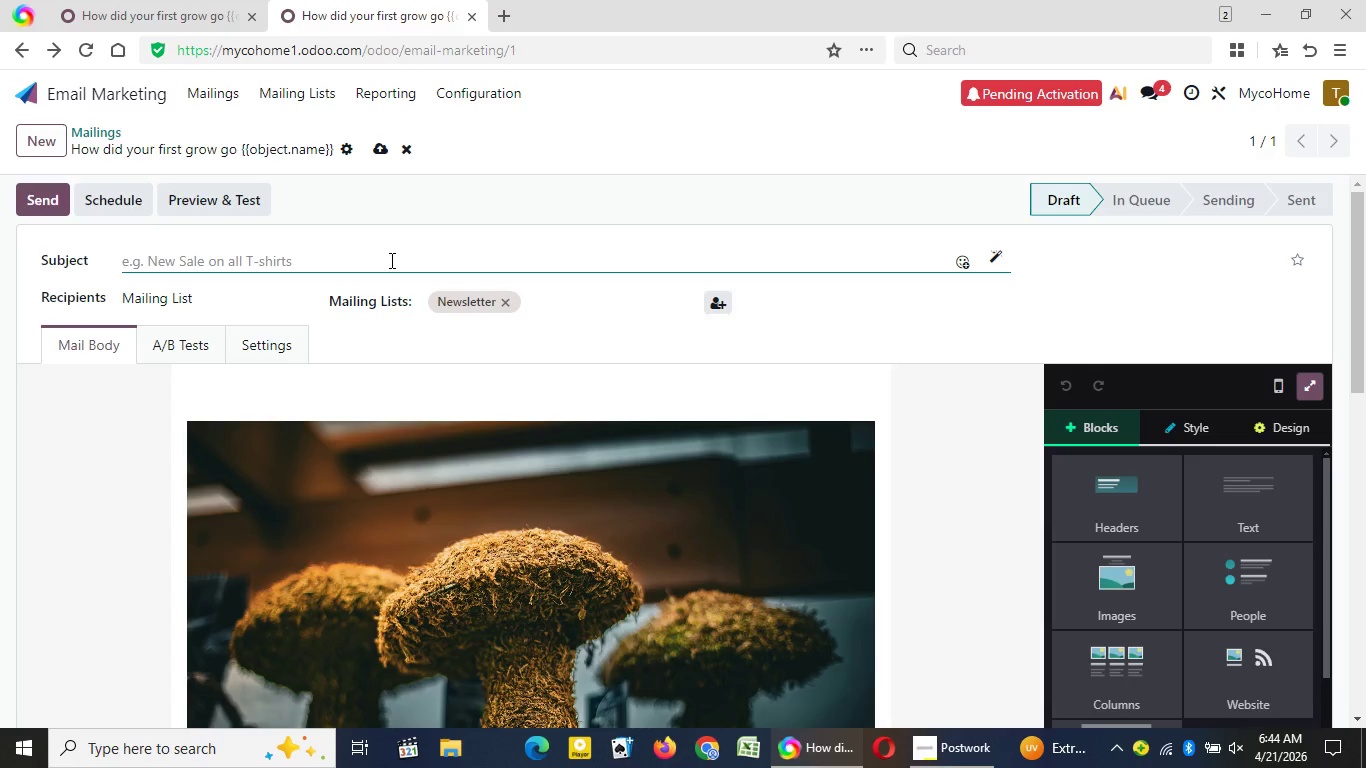 
key(Backspace)
 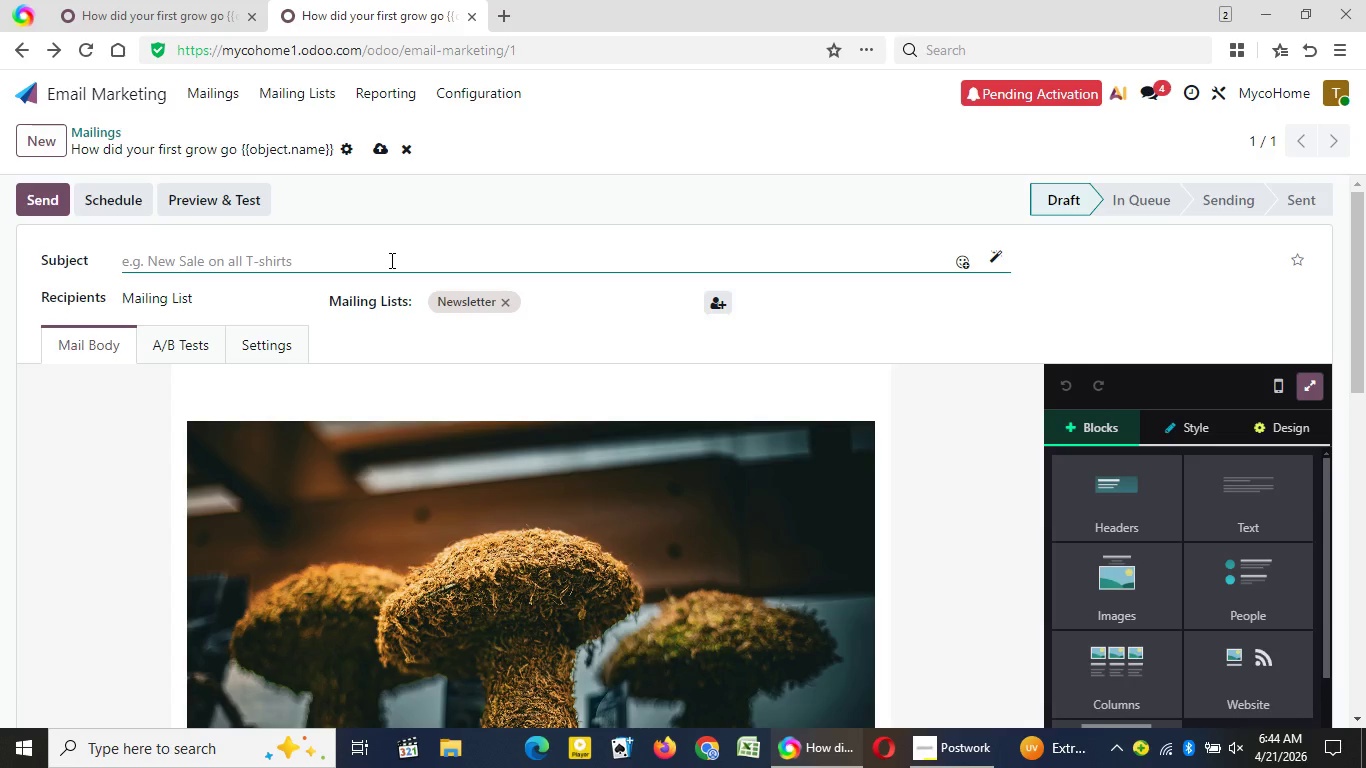 
key(Backspace)
 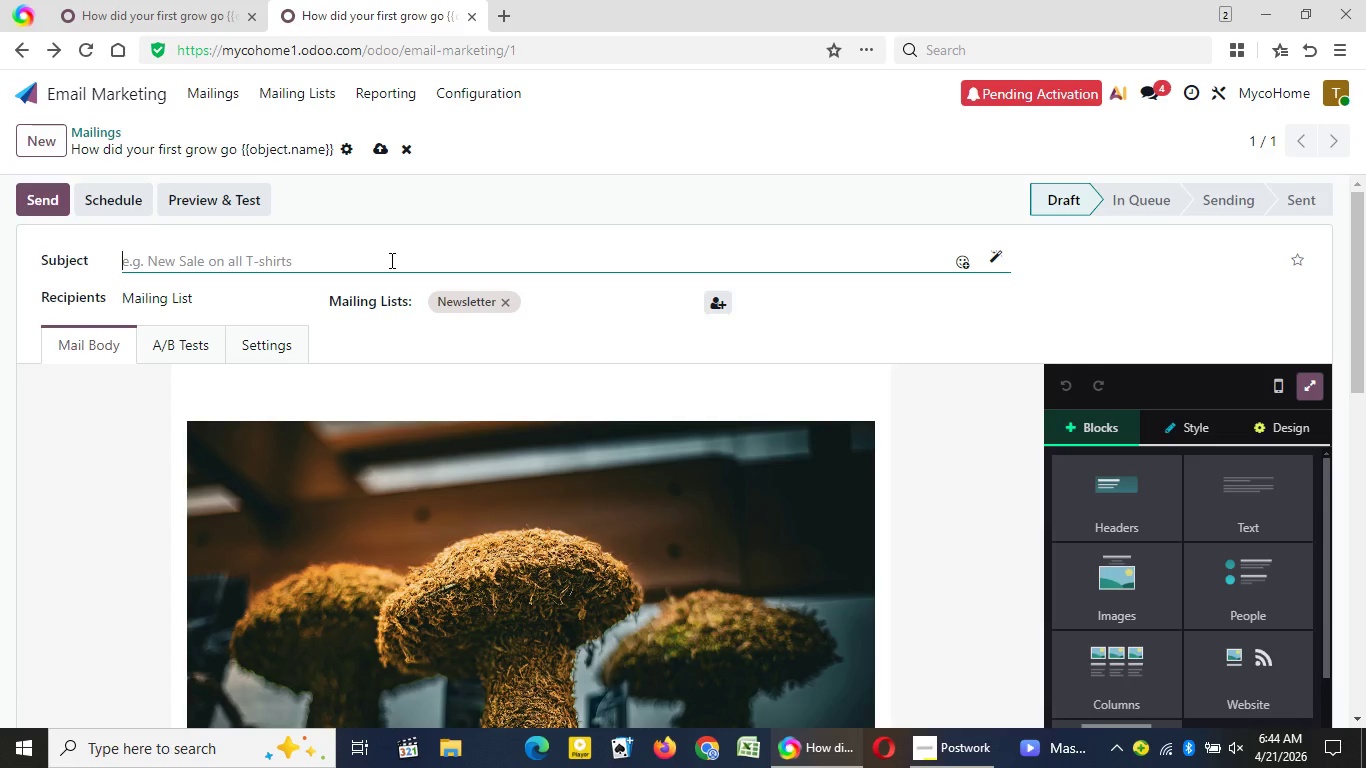 
wait(50.03)
 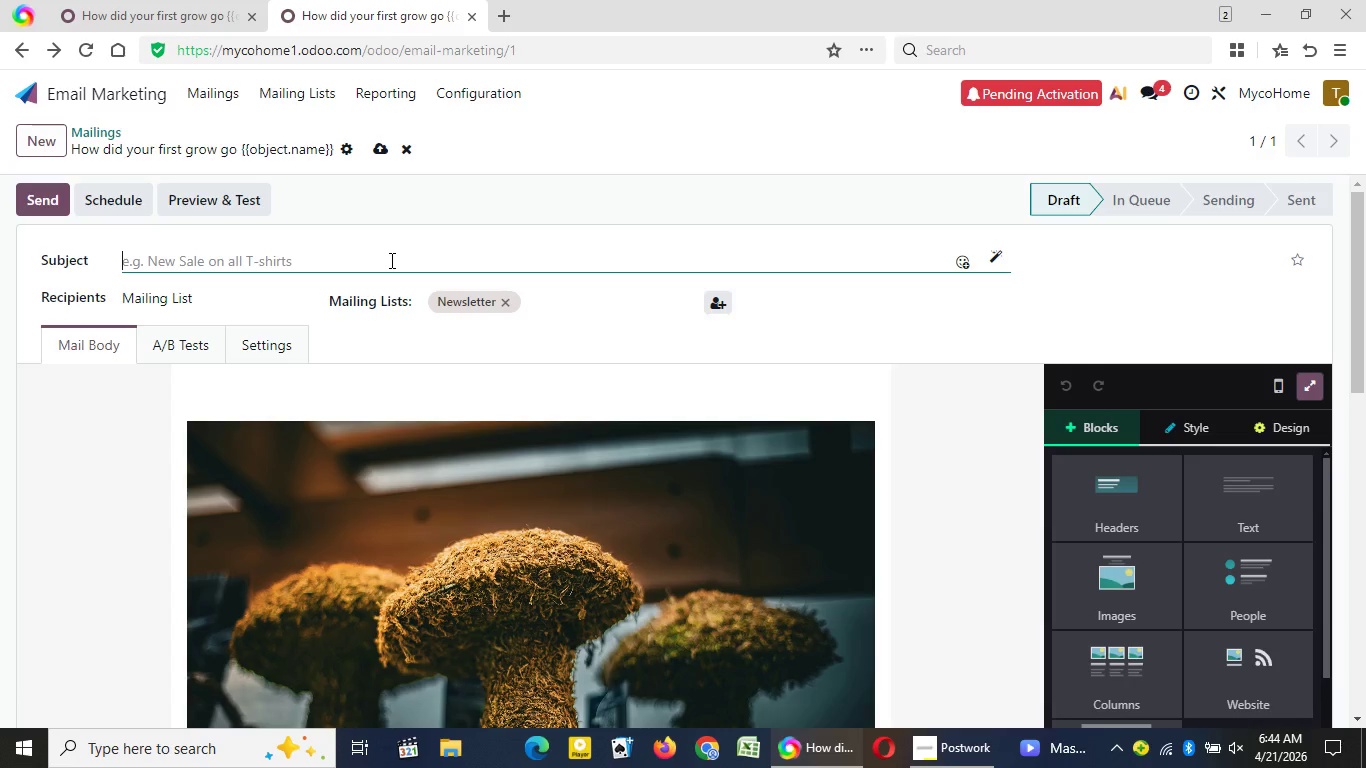 
hold_key(key=ShiftLeft, duration=1.09)
 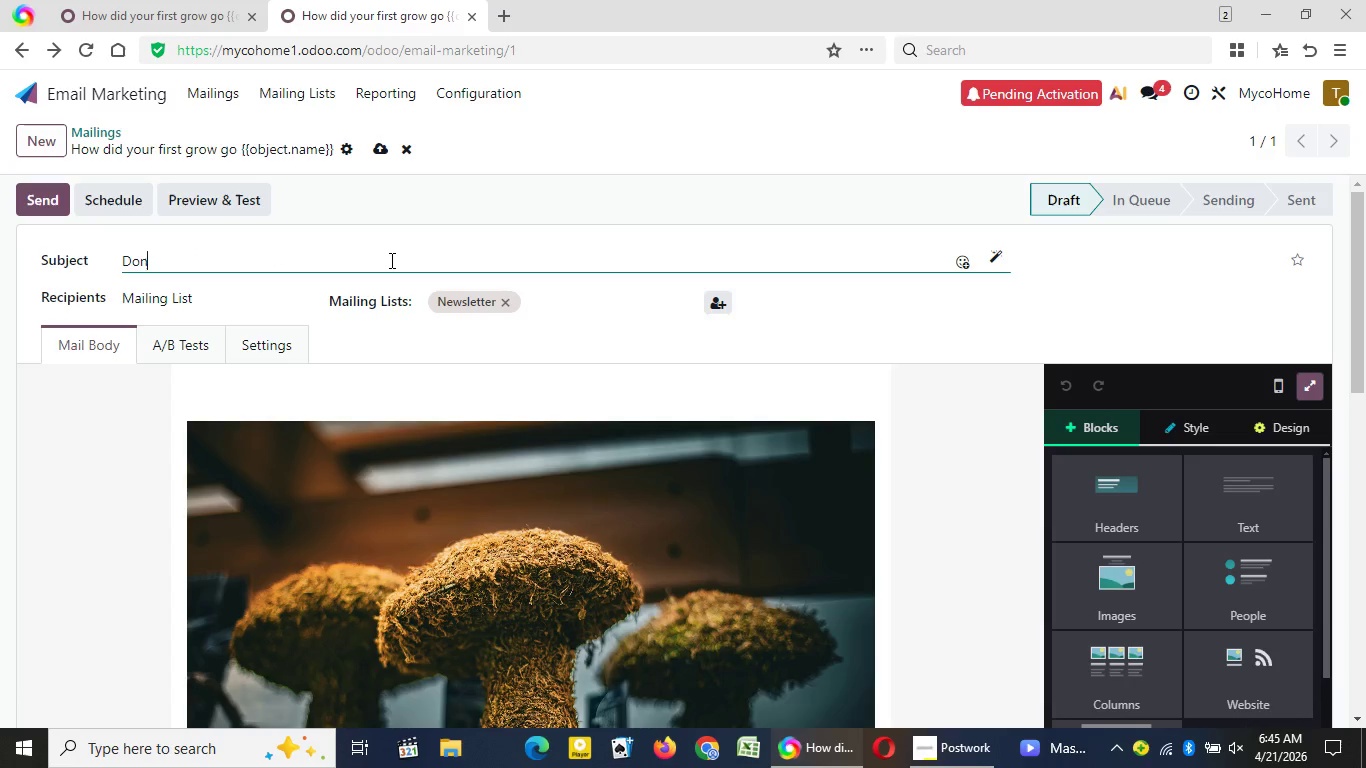 
type(Dont)
key(Backspace)
type('t let your second flush go to wast)
 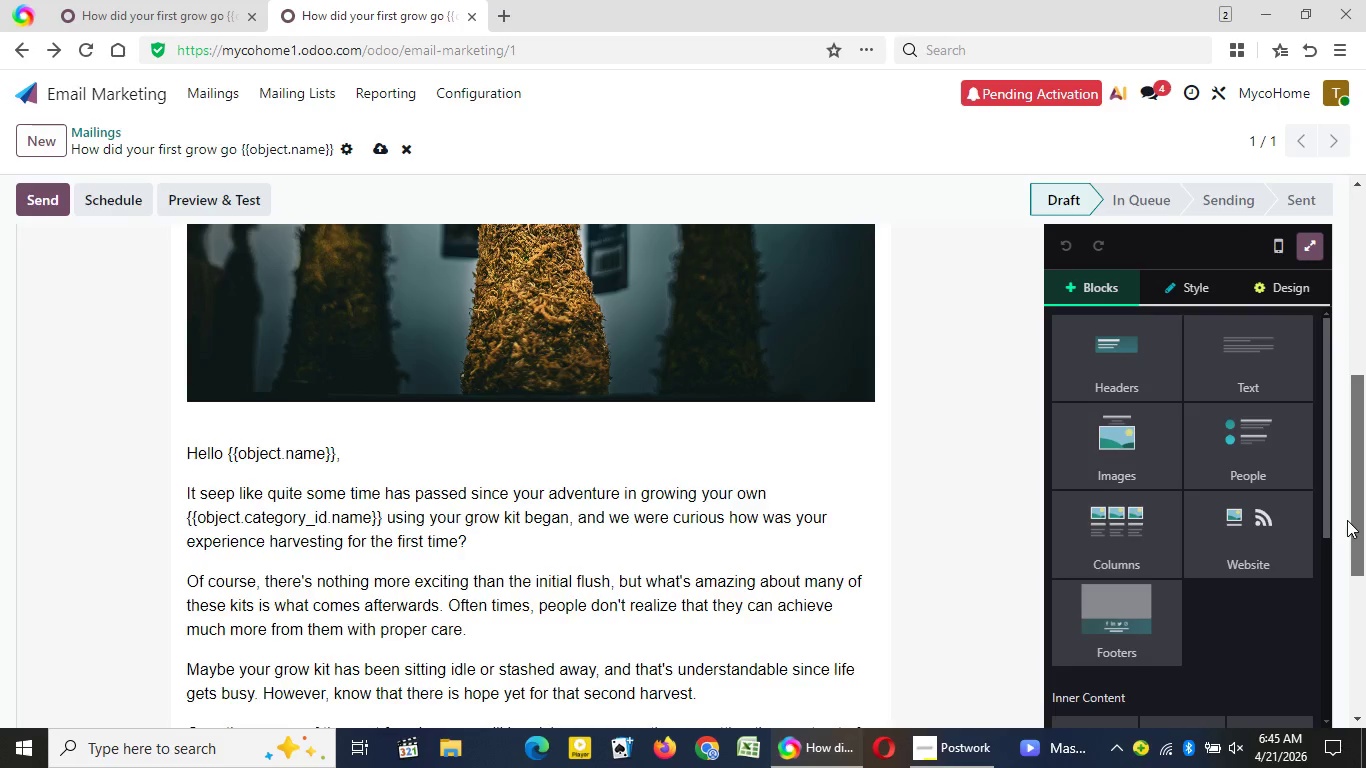 
left_click_drag(start_coordinate=[1351, 336], to_coordinate=[1342, 555])
 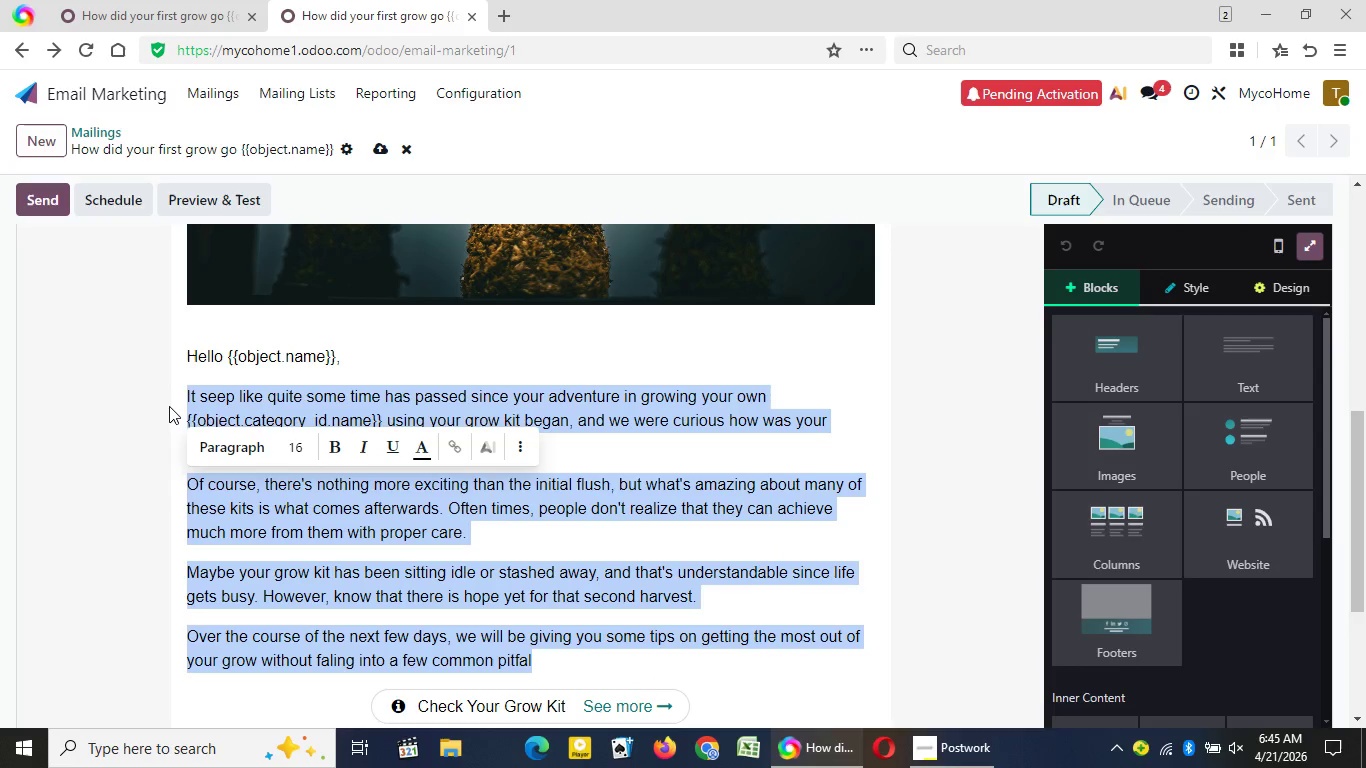 
left_click_drag(start_coordinate=[572, 664], to_coordinate=[169, 405])
 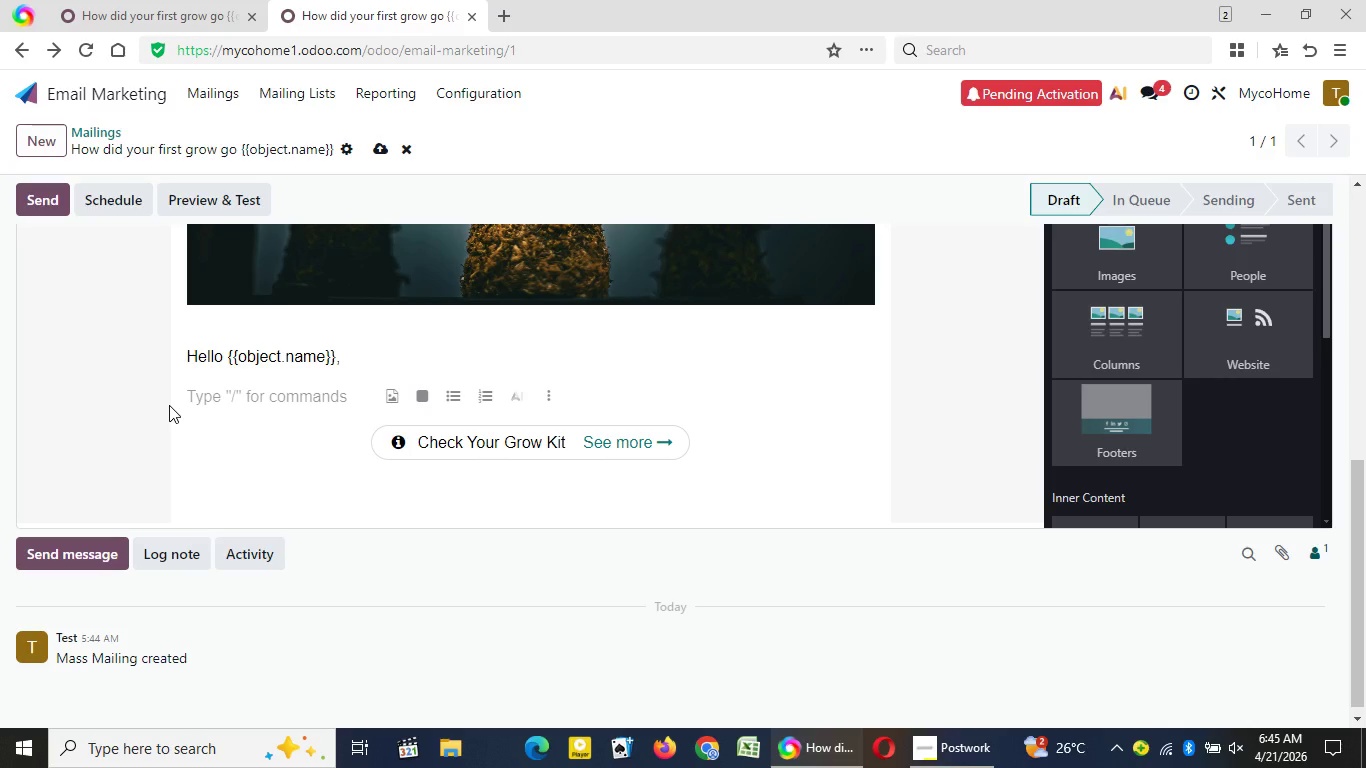 
key(Backspace)
 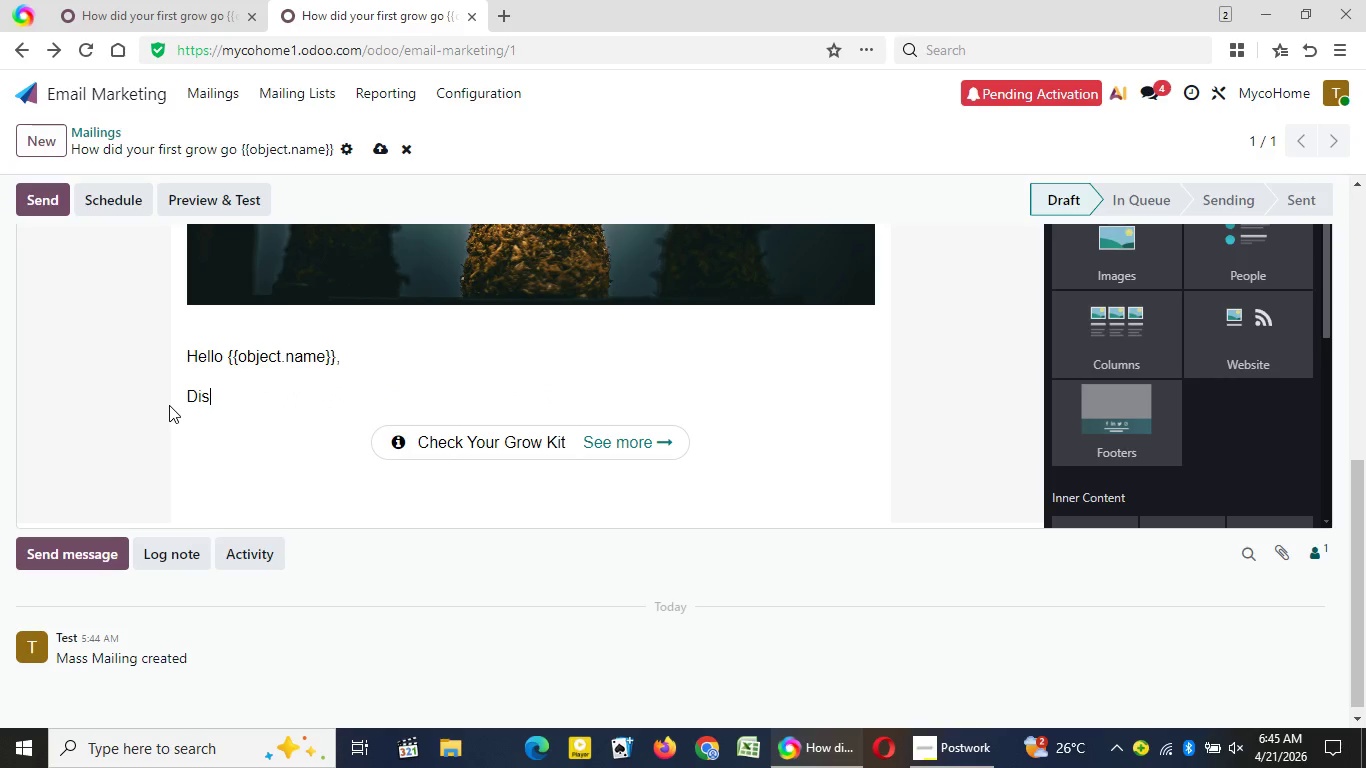 
type(Dis=d)
key(Backspace)
key(Backspace)
key(Backspace)
type(d your first harvest disappoint you? Don't feel bad; many others have gob)
key(Backspace)
type(ne through the same exper)
 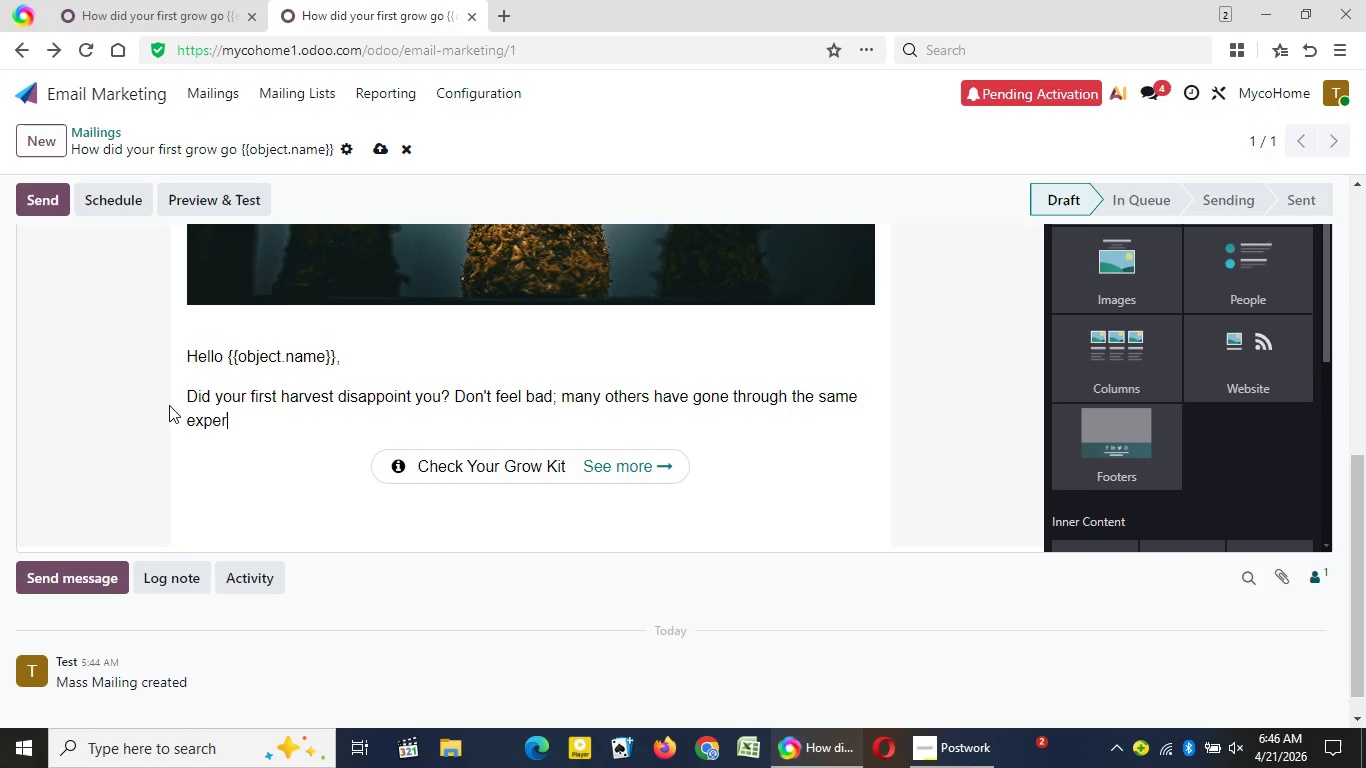 
type(ience.)
 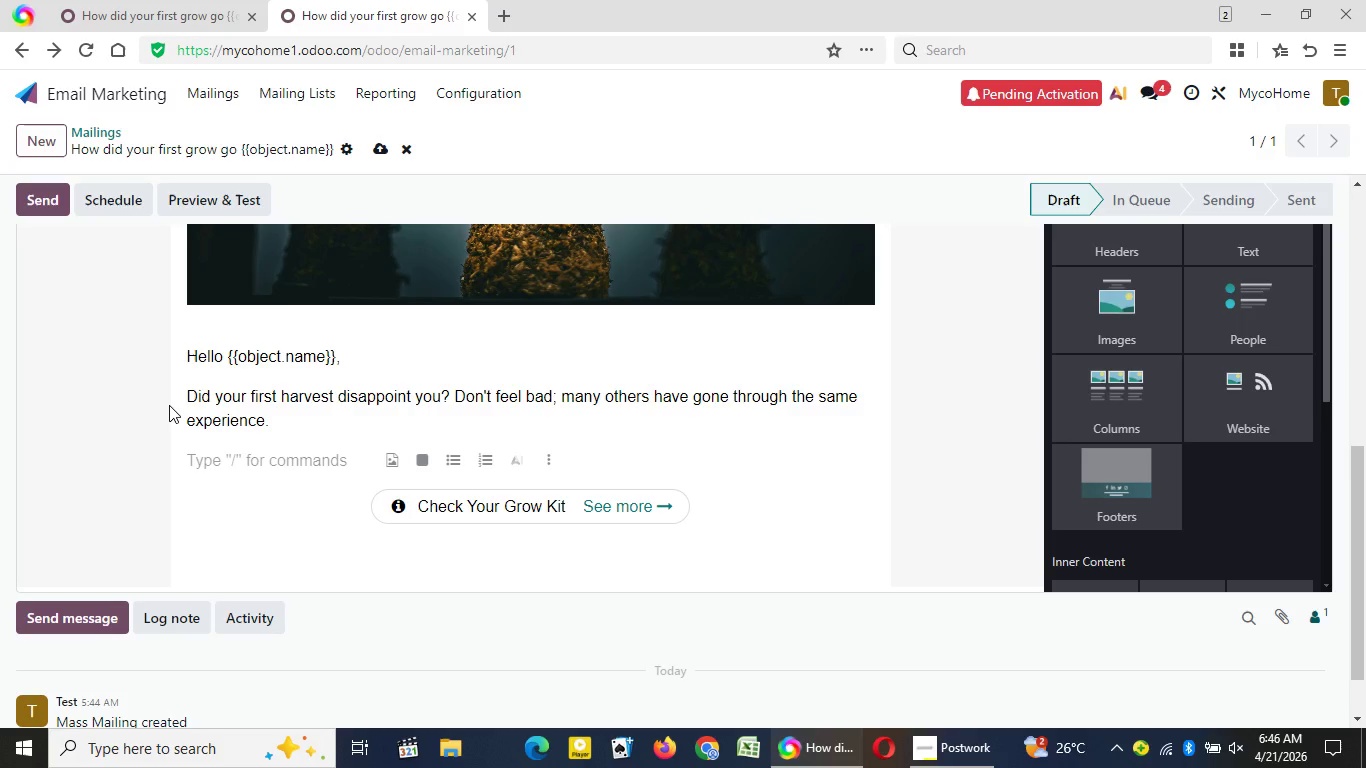 
key(Enter)
 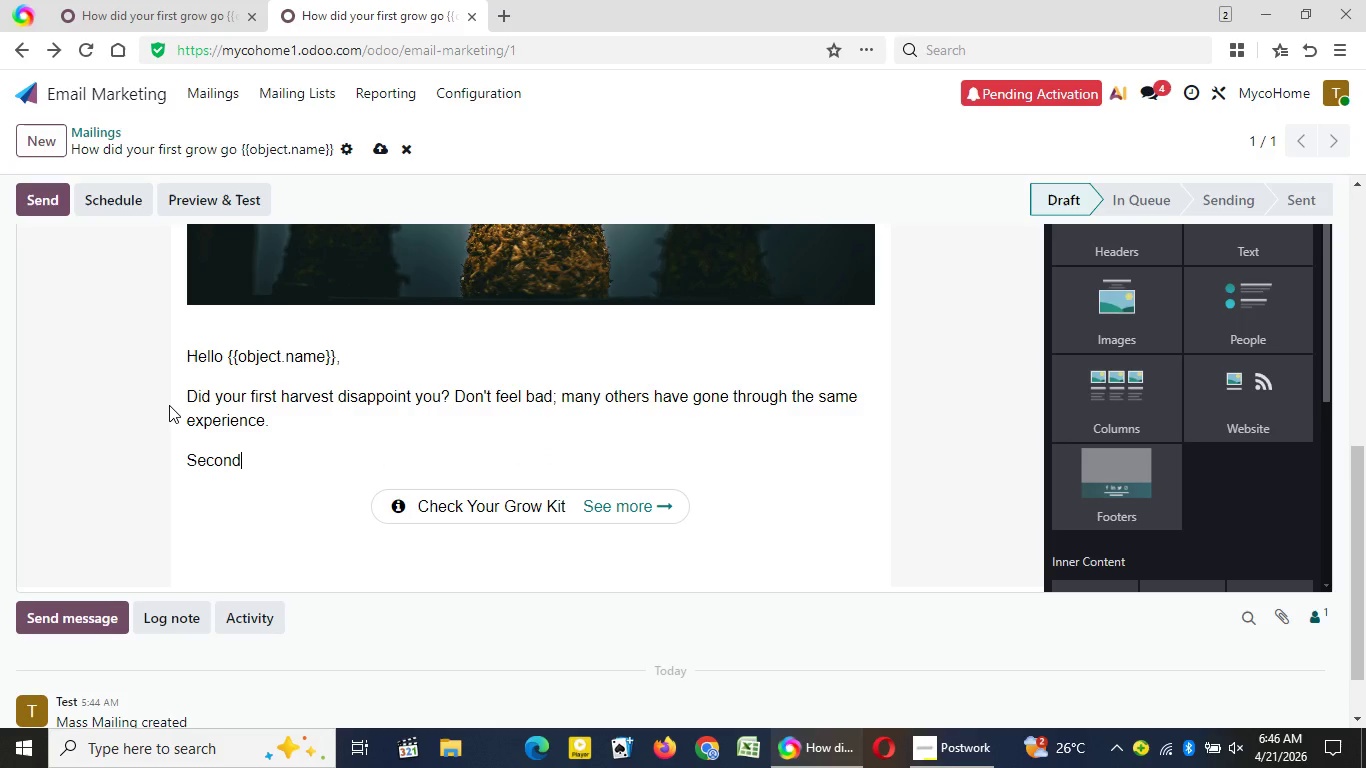 
type(Second flushes are unpredicatble. Sometimes, tiny variables such as humidity )
 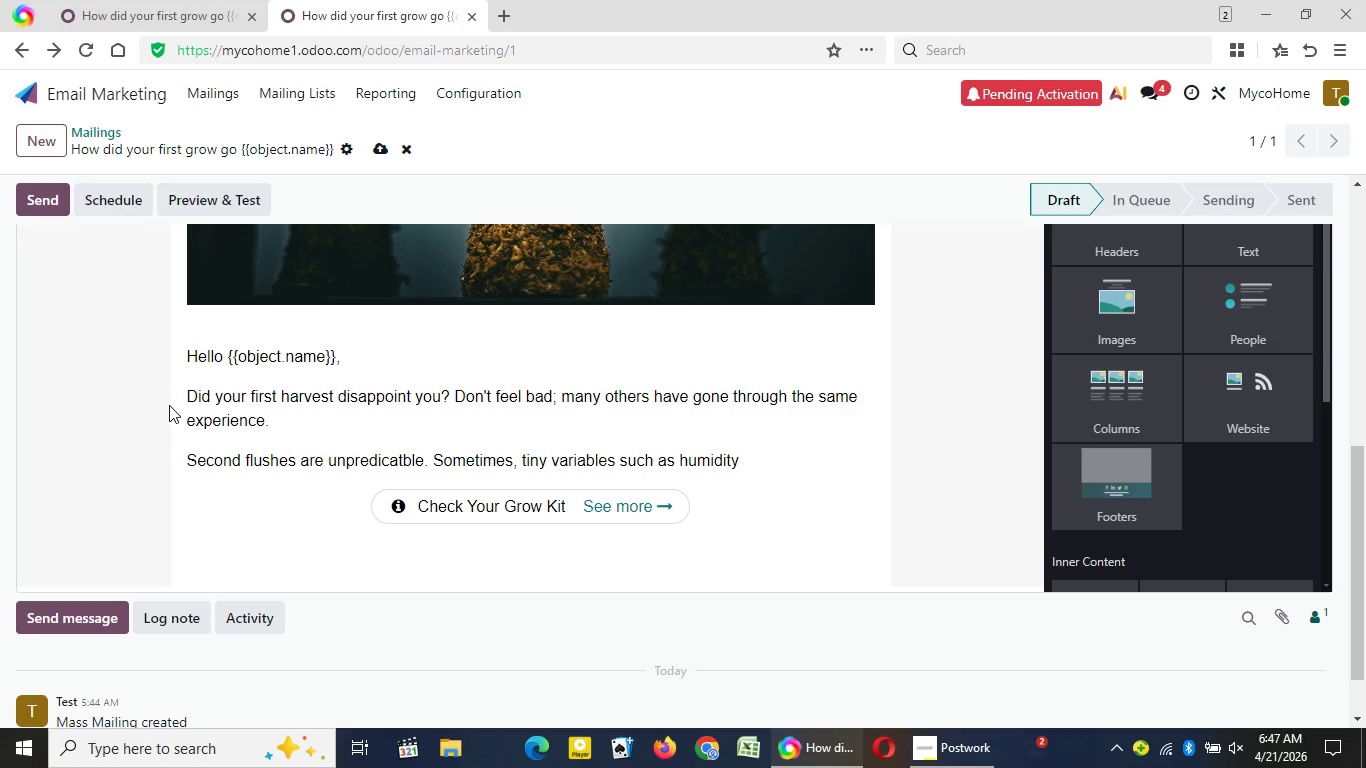 
wait(25.27)
 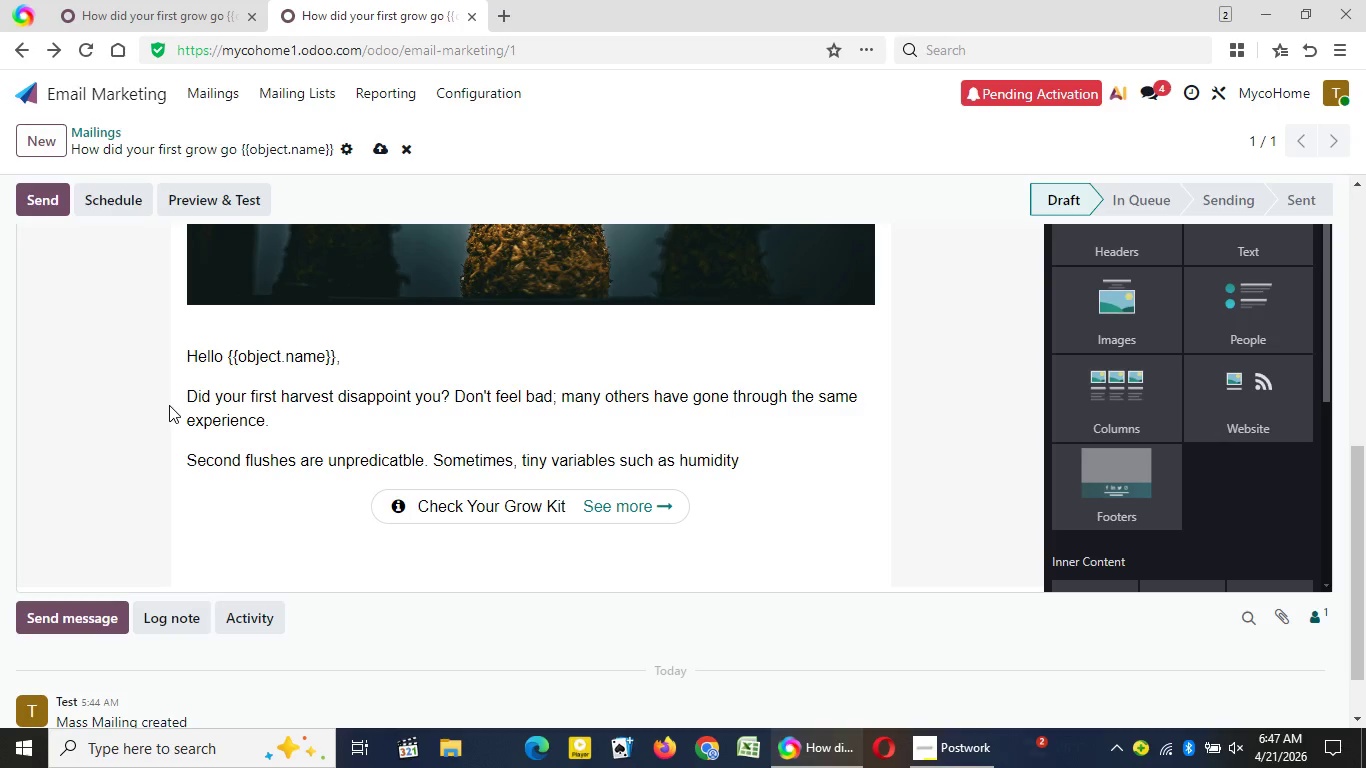 
type(levels )
key(Backspace)
type(, air circulation, or timing will determine whether your grow is floursh)
 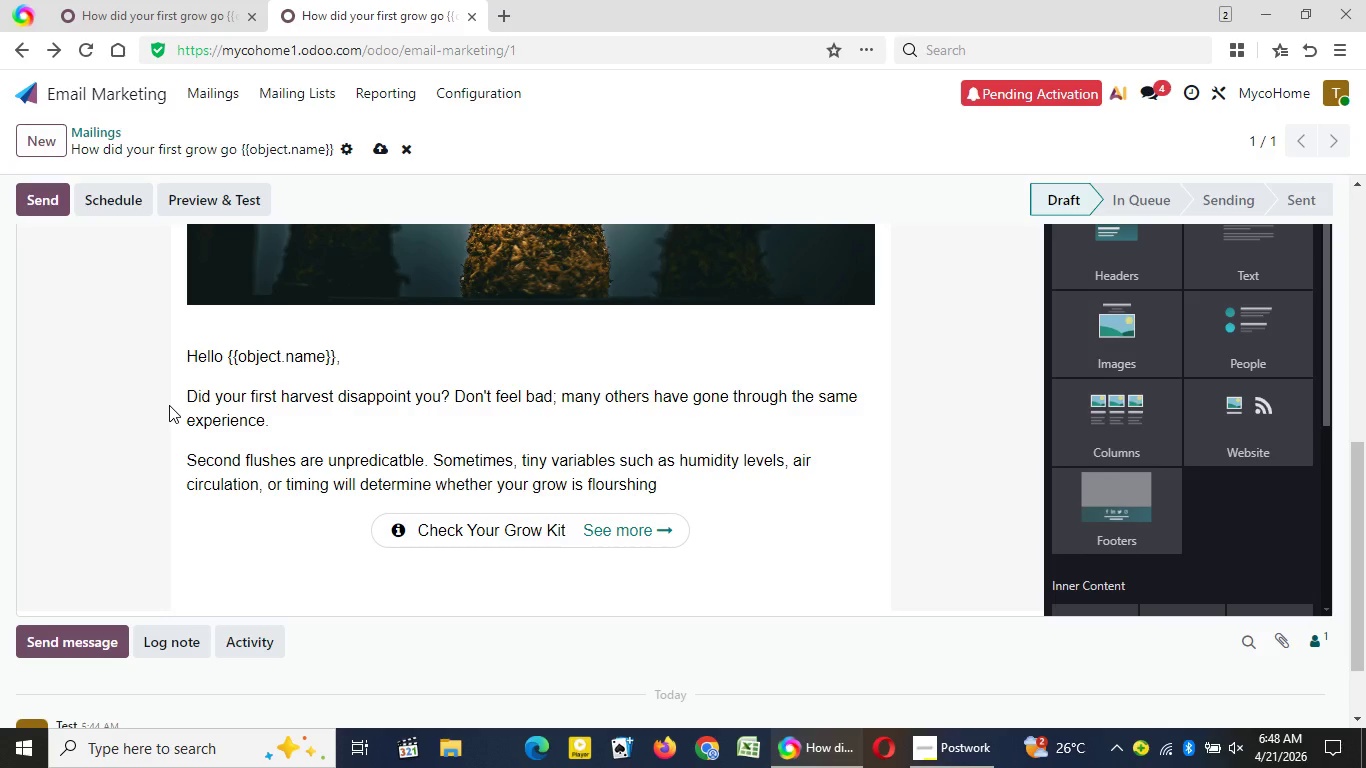 
type(ing or failing)
 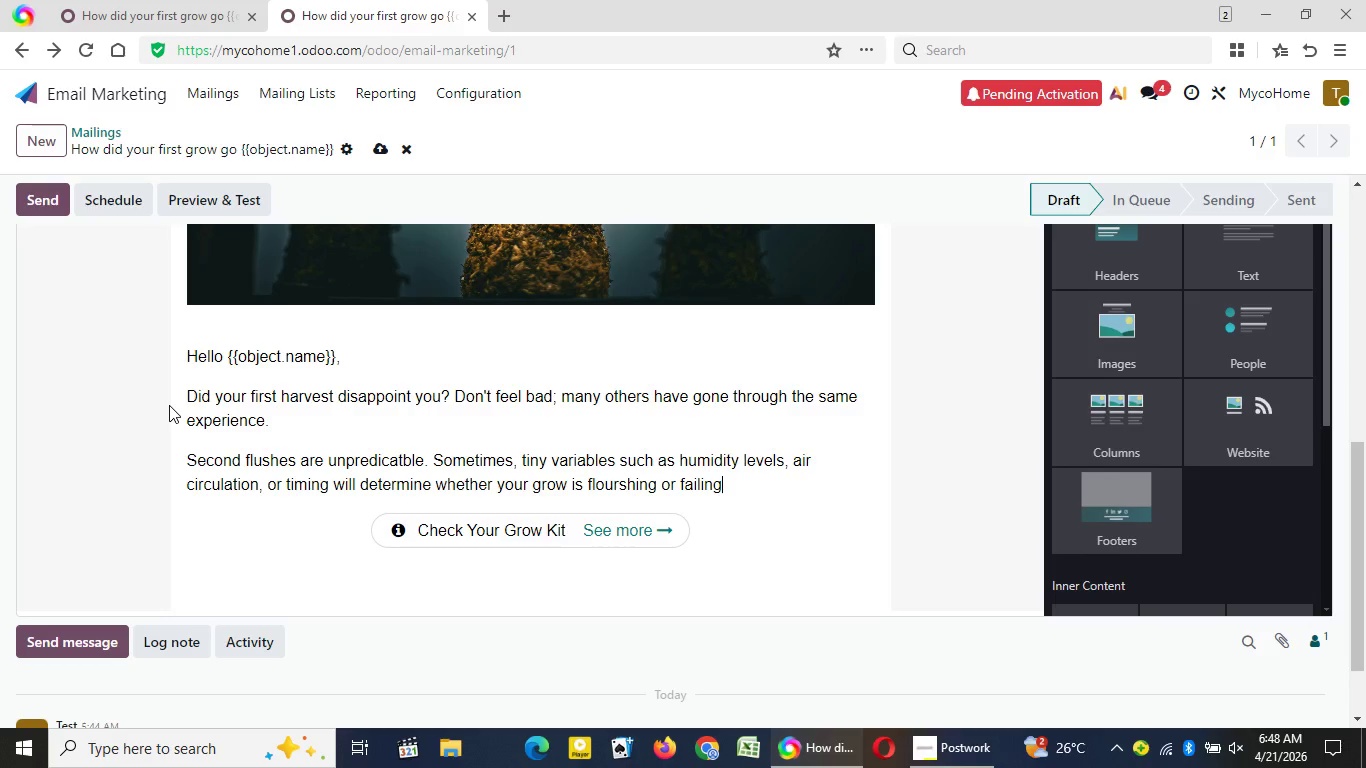 
wait(17.16)
 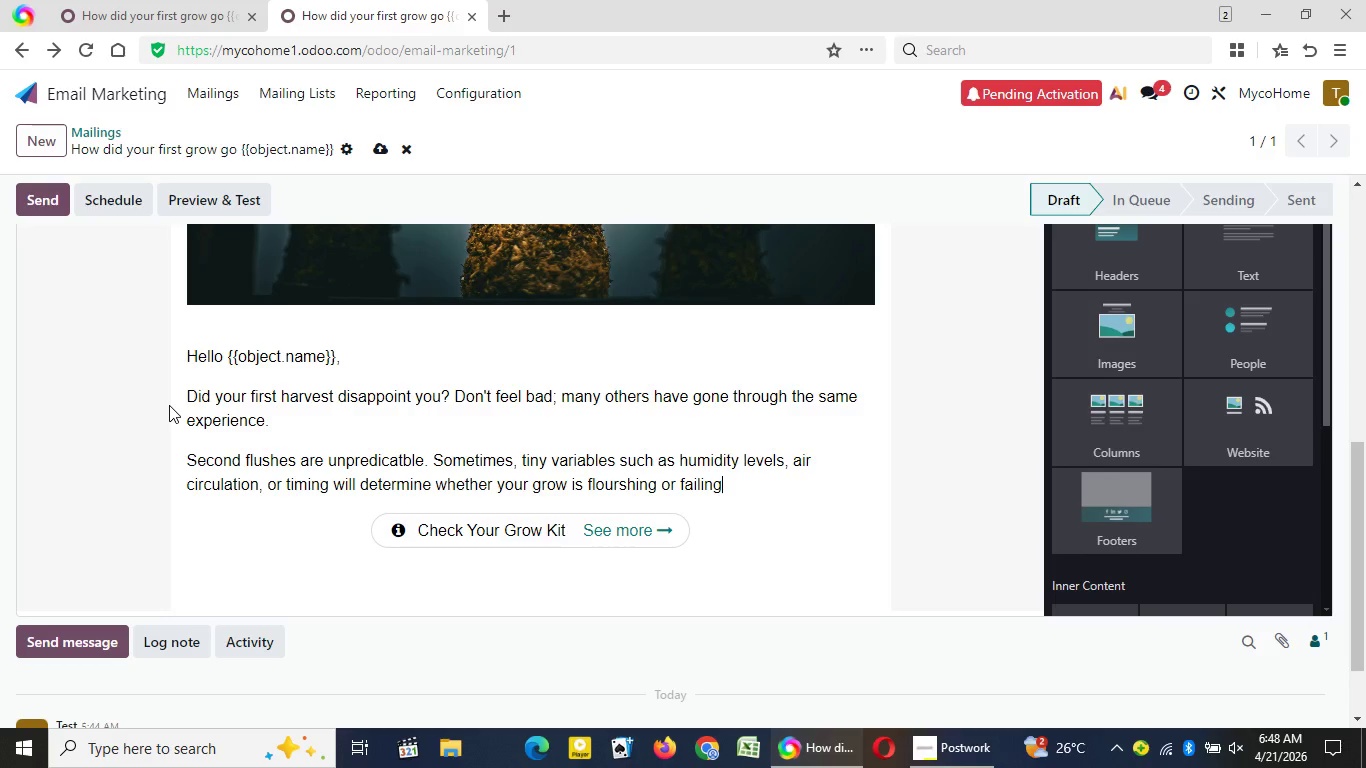 
key(Period)
 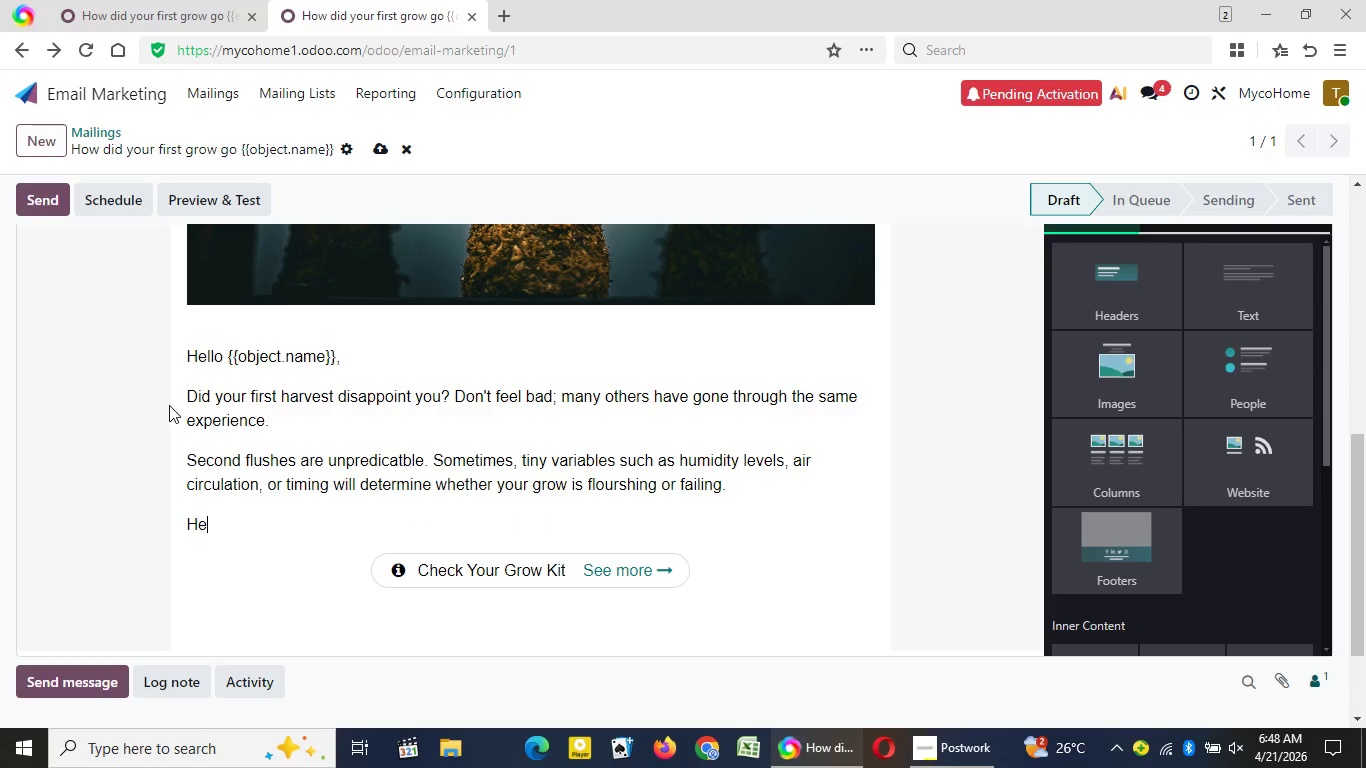 
key(Enter)
 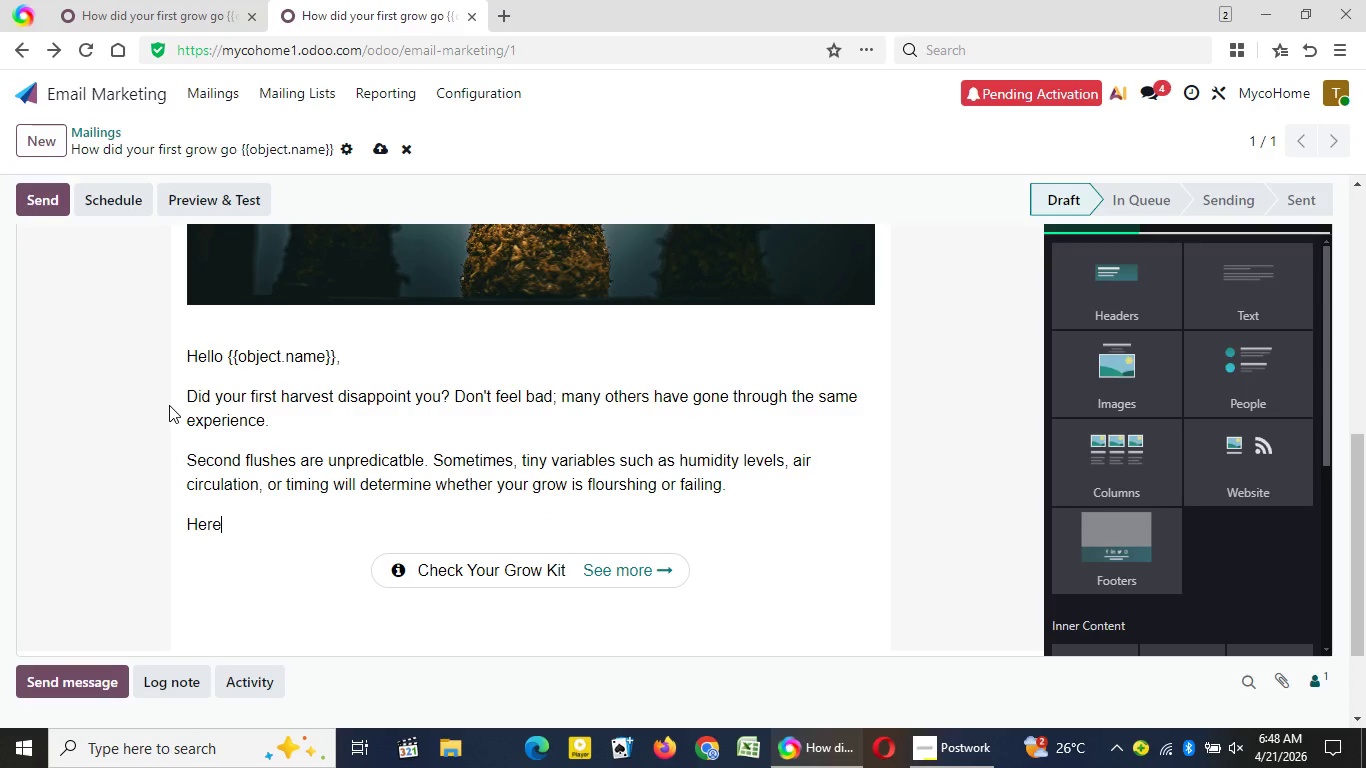 
type(Here's a brief guide pn how you can prevent from making these common mistakes that kill a second mushroom)
 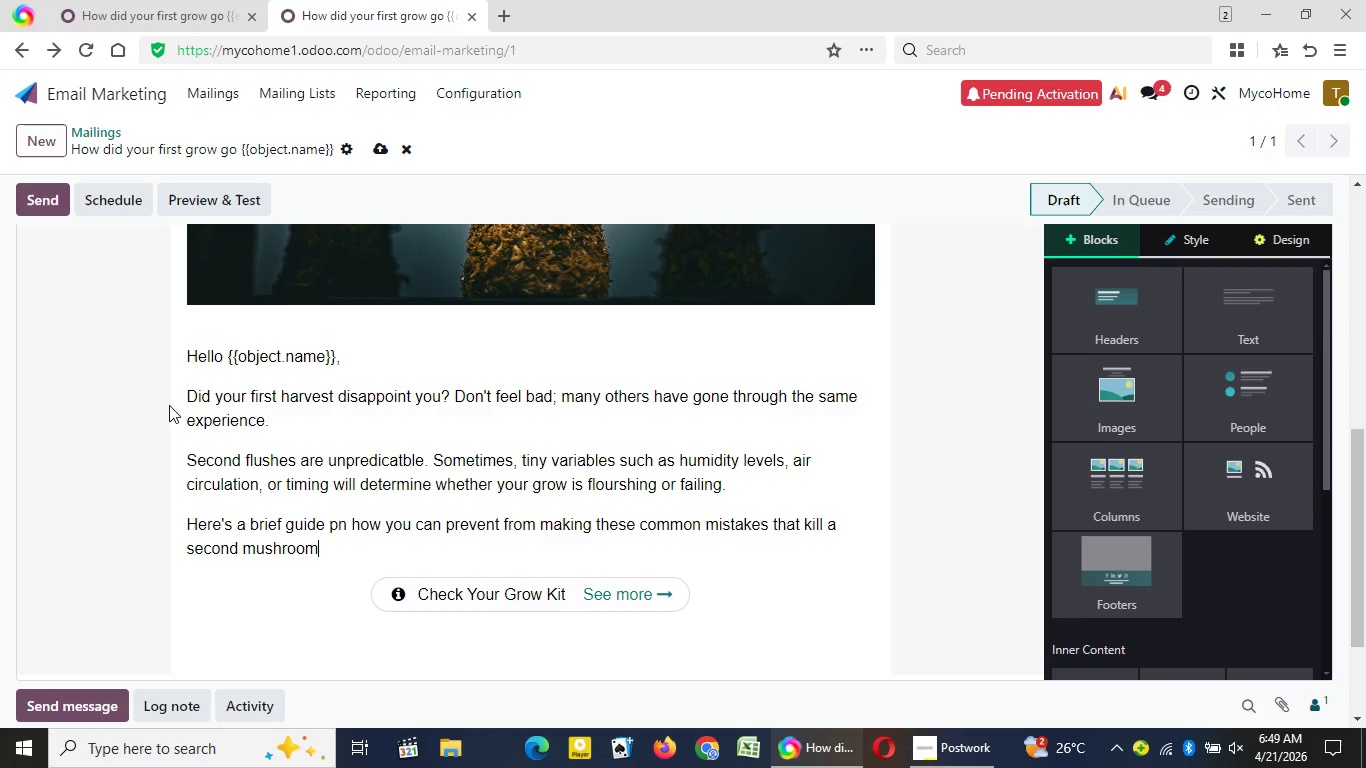 
wait(17.08)
 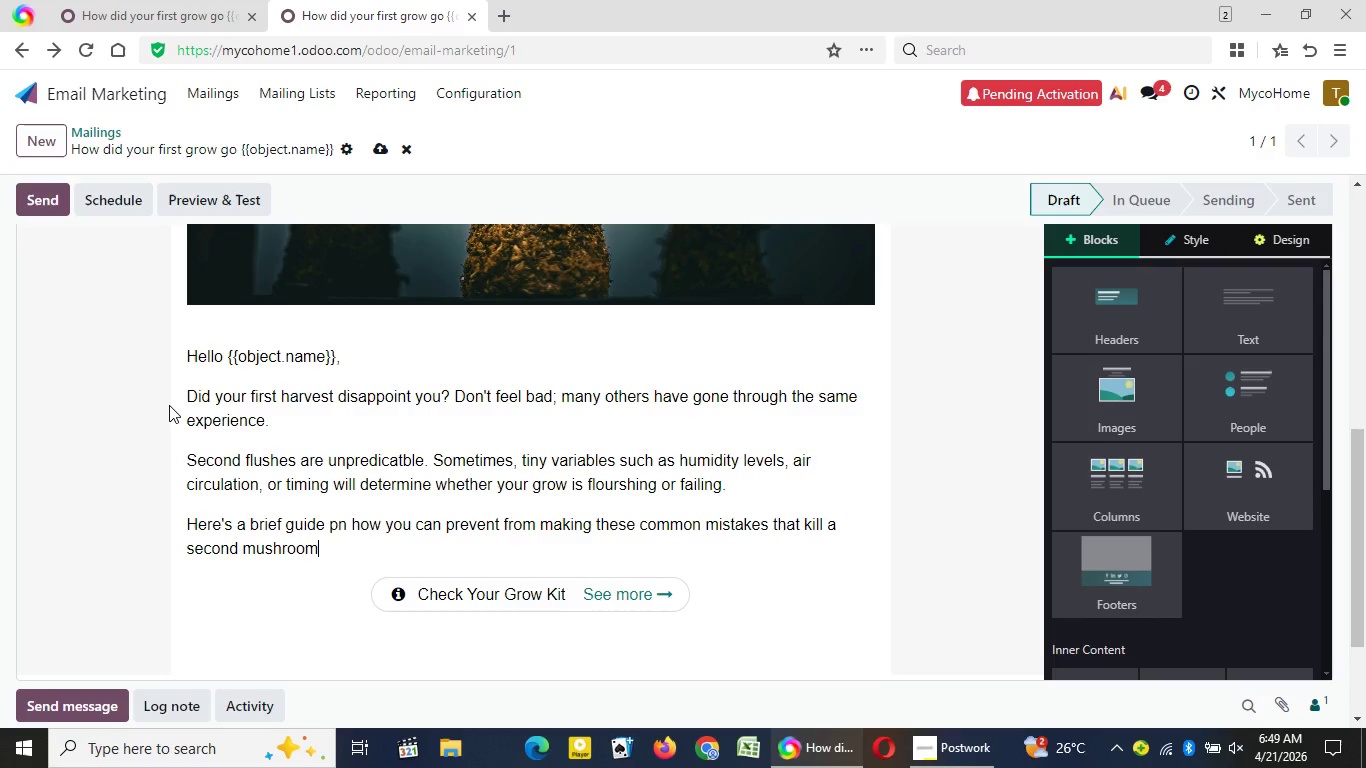 
type( flush after the first one.)
 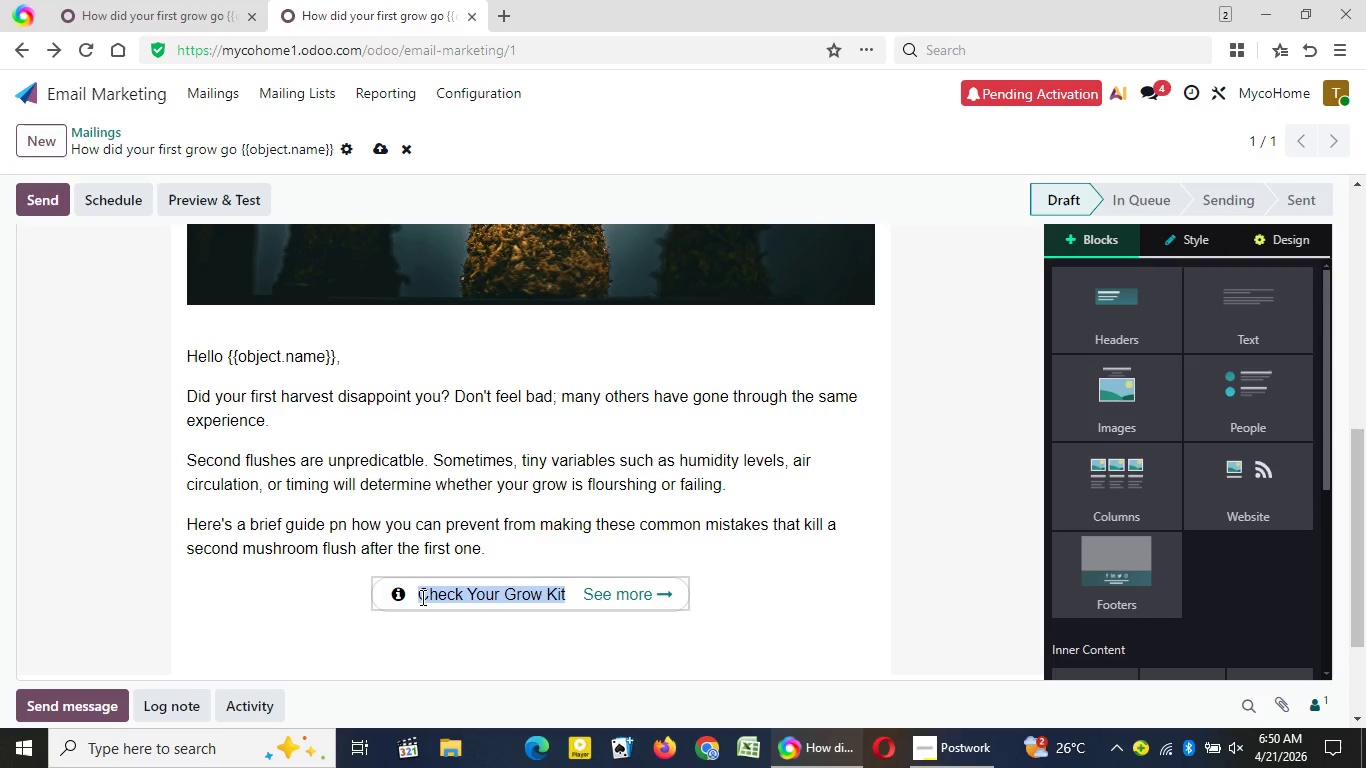 
left_click_drag(start_coordinate=[564, 596], to_coordinate=[420, 596])
 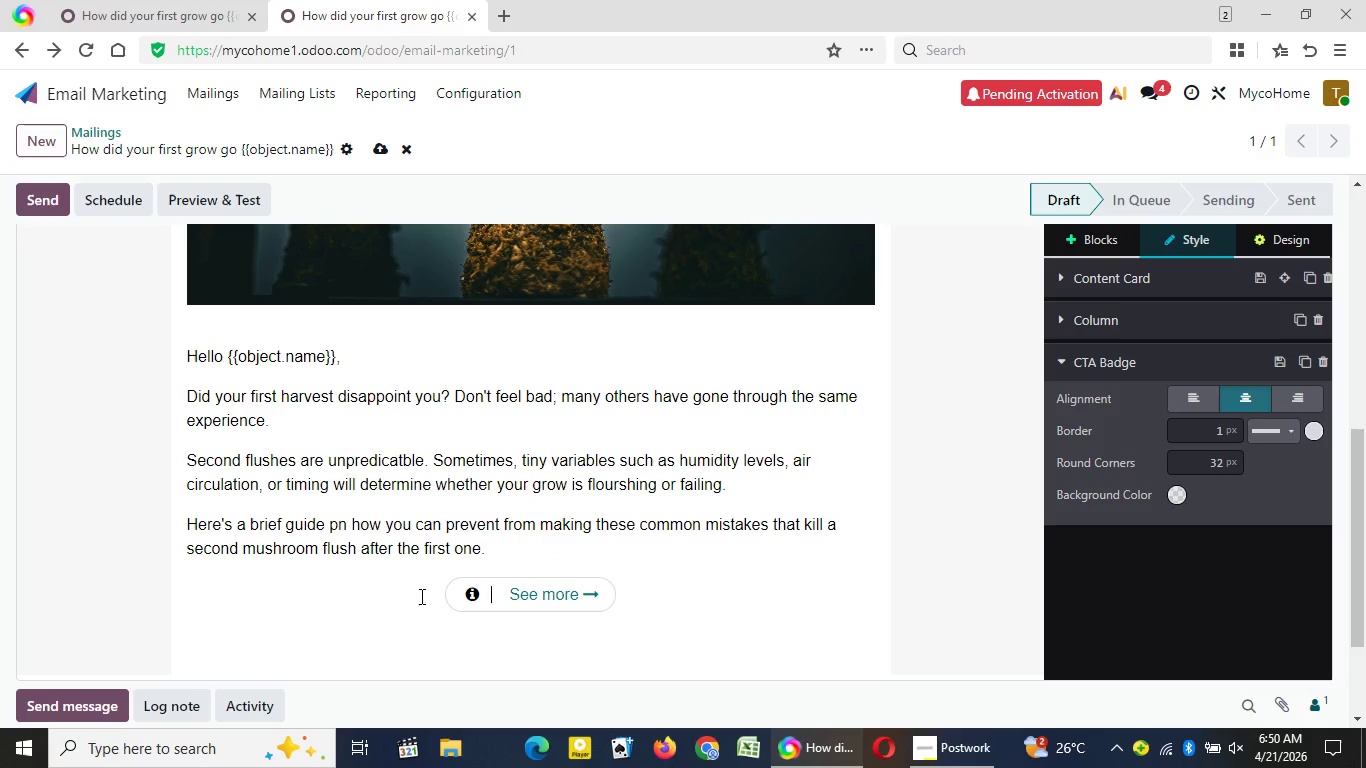 
key(Backspace)
 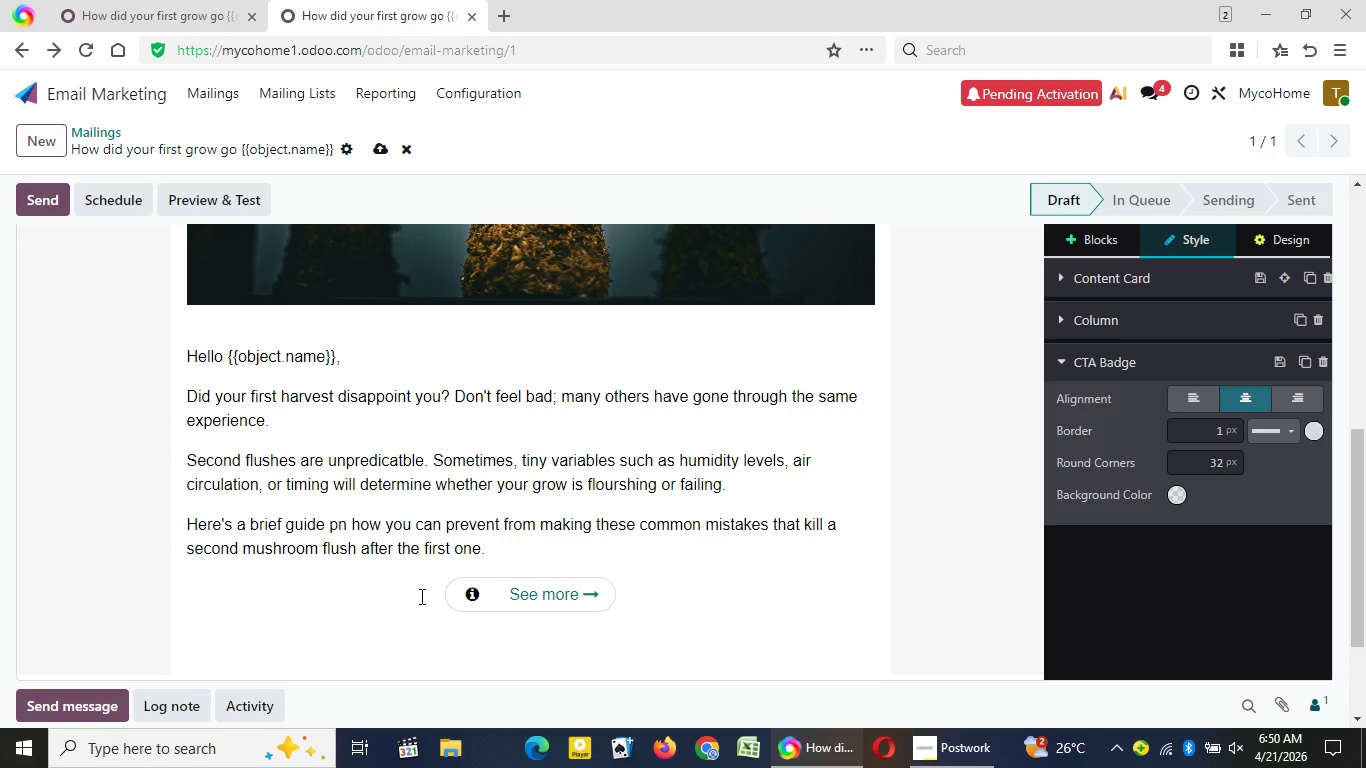 
type(Read: 5 Mistakes That Kill Your Second mushroom )
 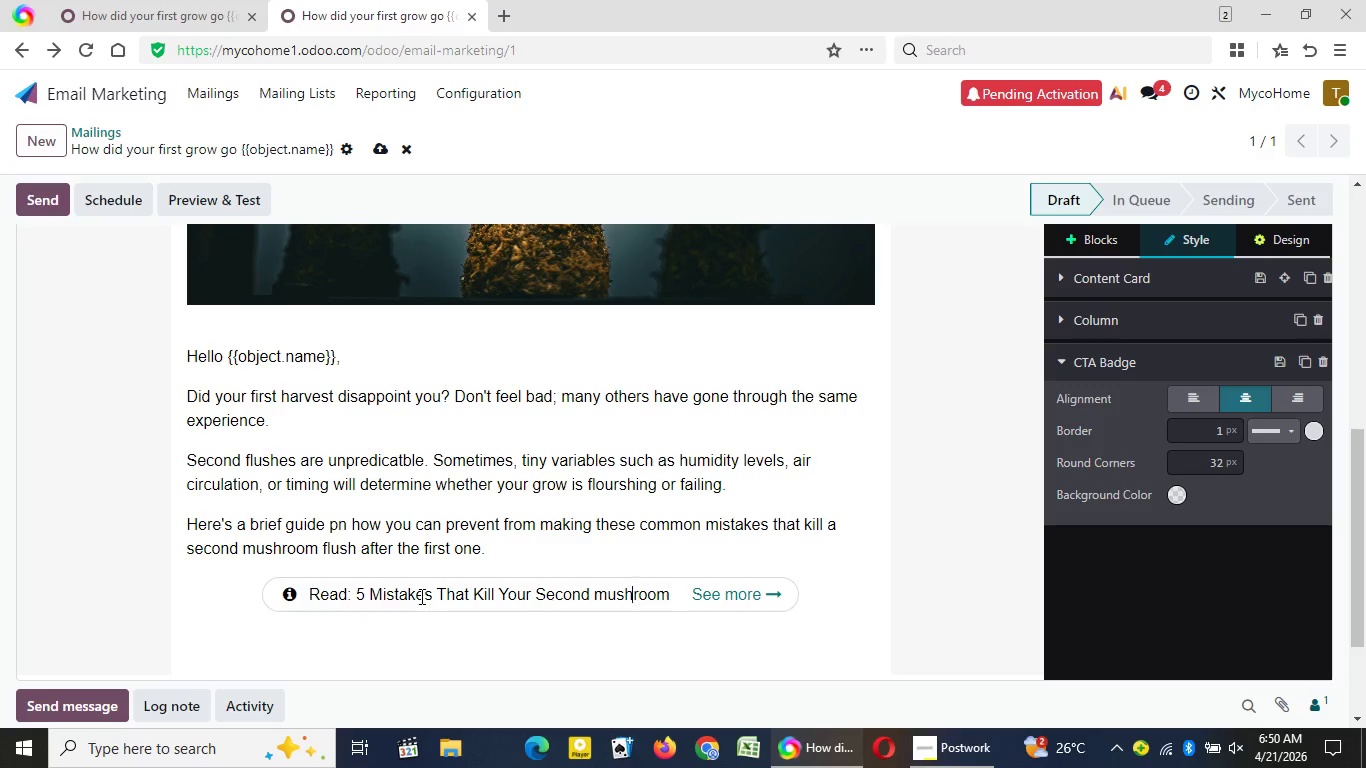 
key(ArrowLeft)
 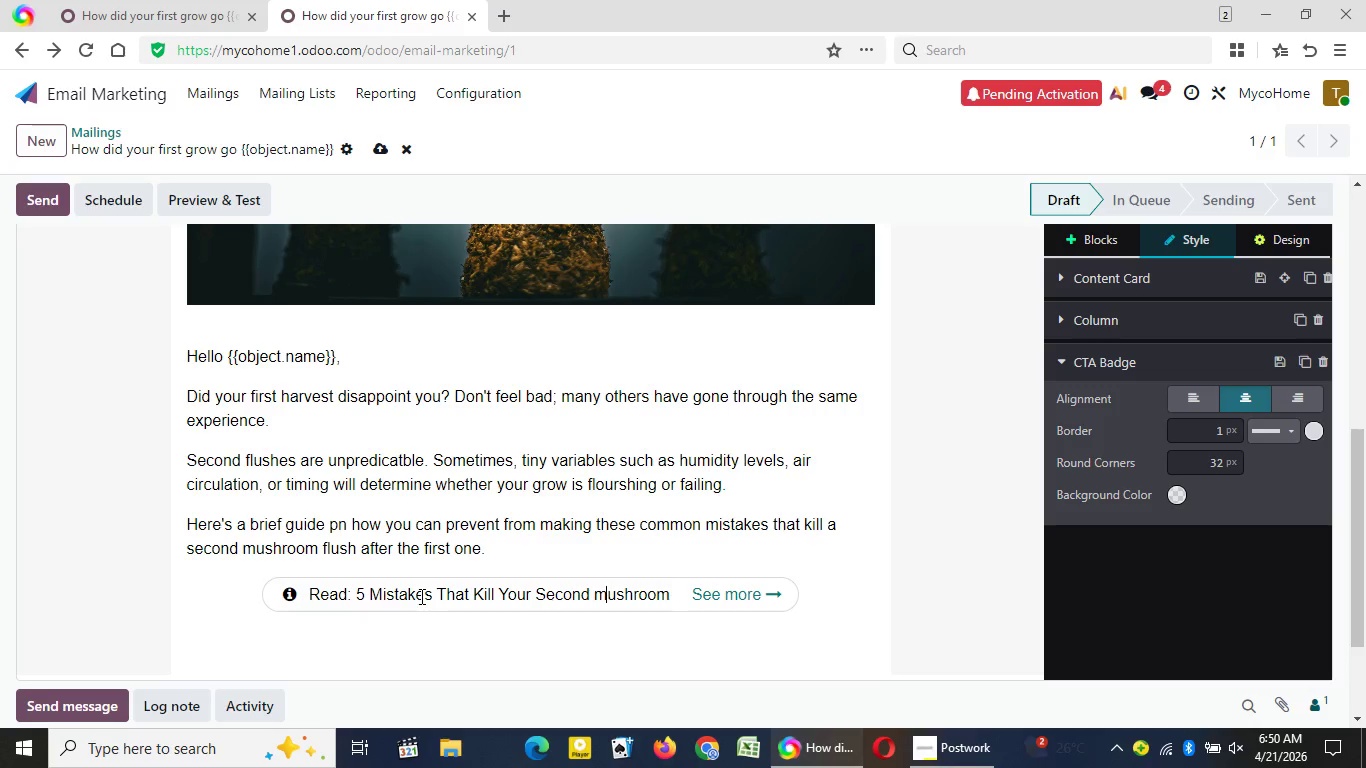 
key(ArrowLeft)
 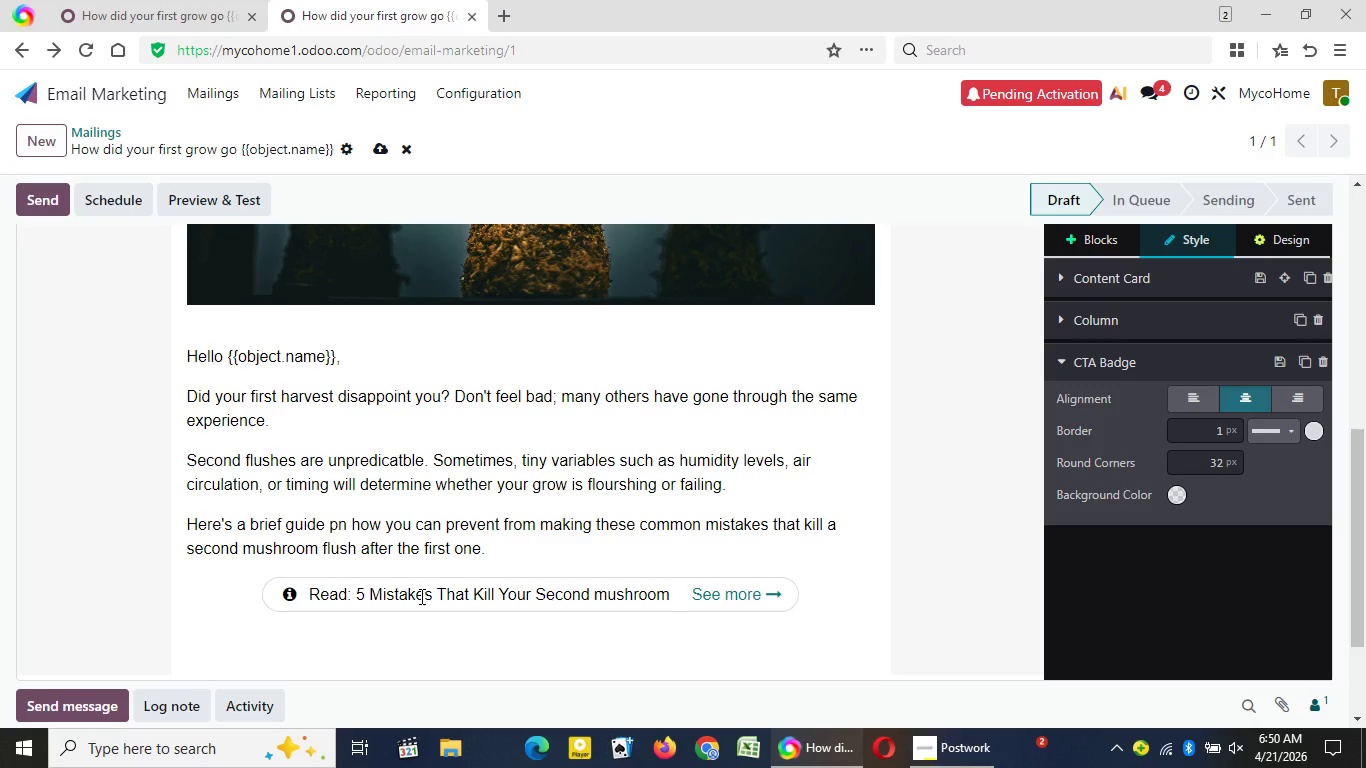 
key(ArrowLeft)
 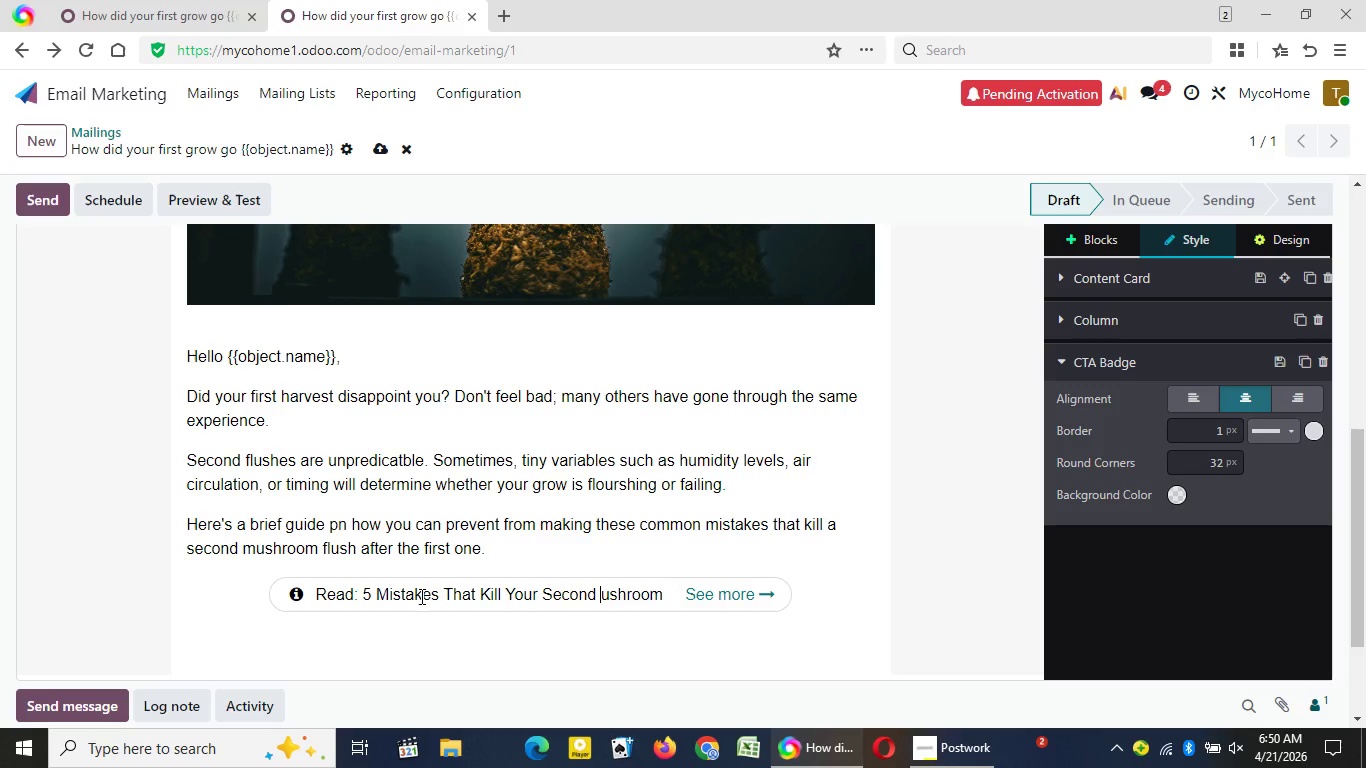 
key(ArrowLeft)
 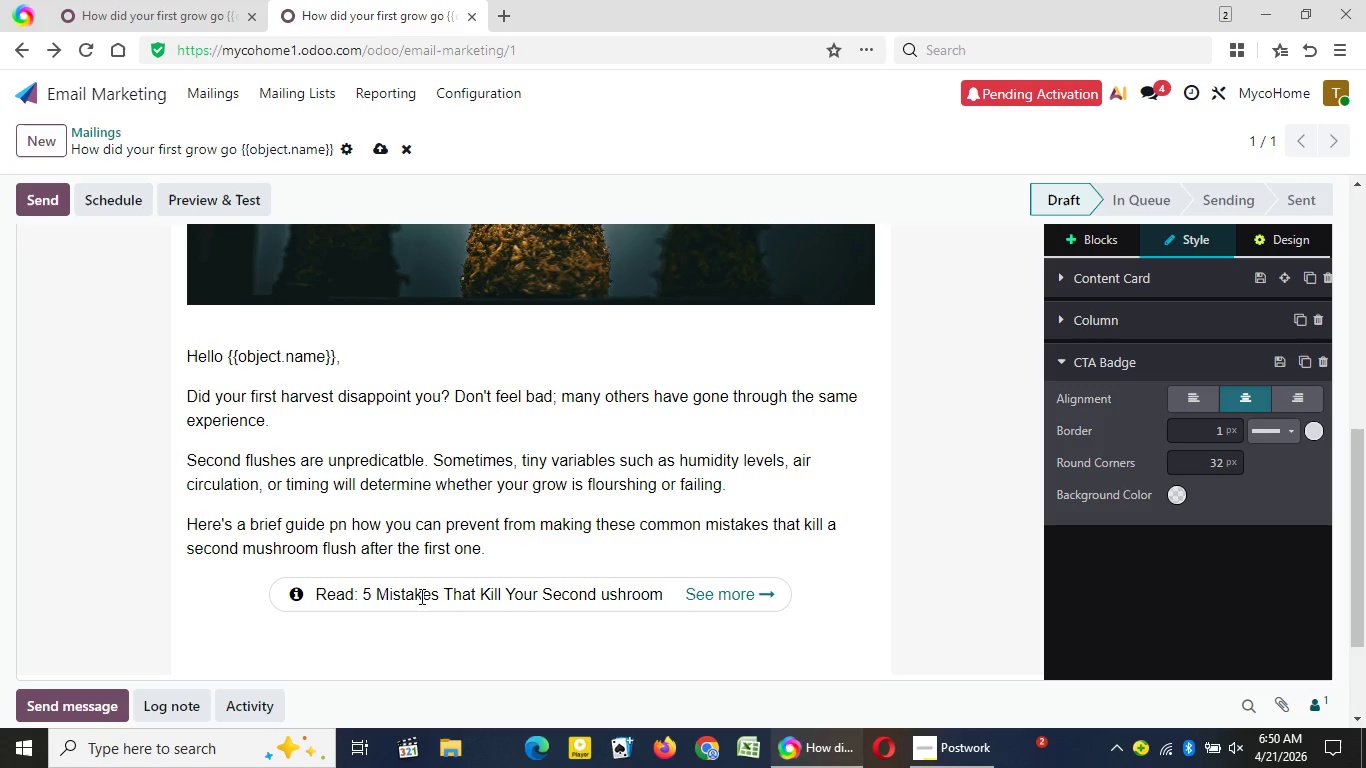 
key(ArrowLeft)
 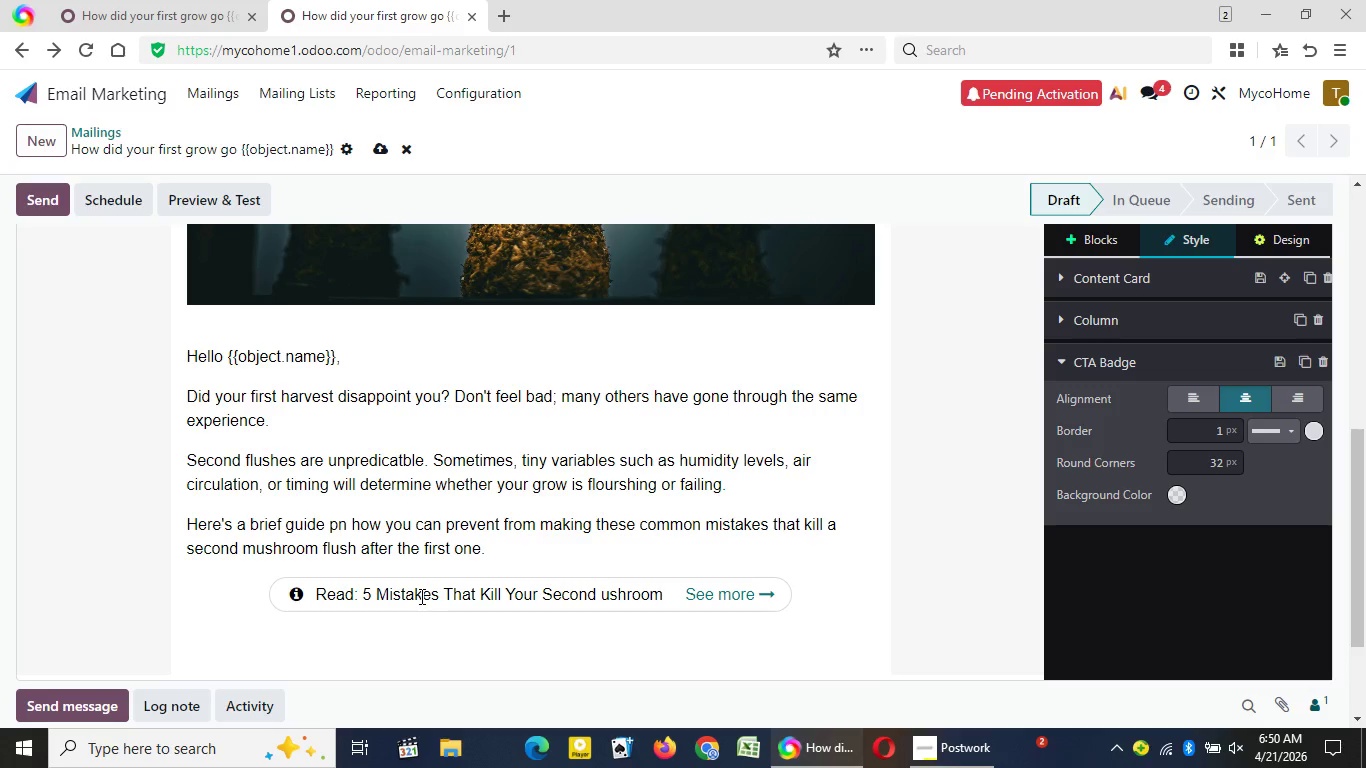 
key(ArrowLeft)
 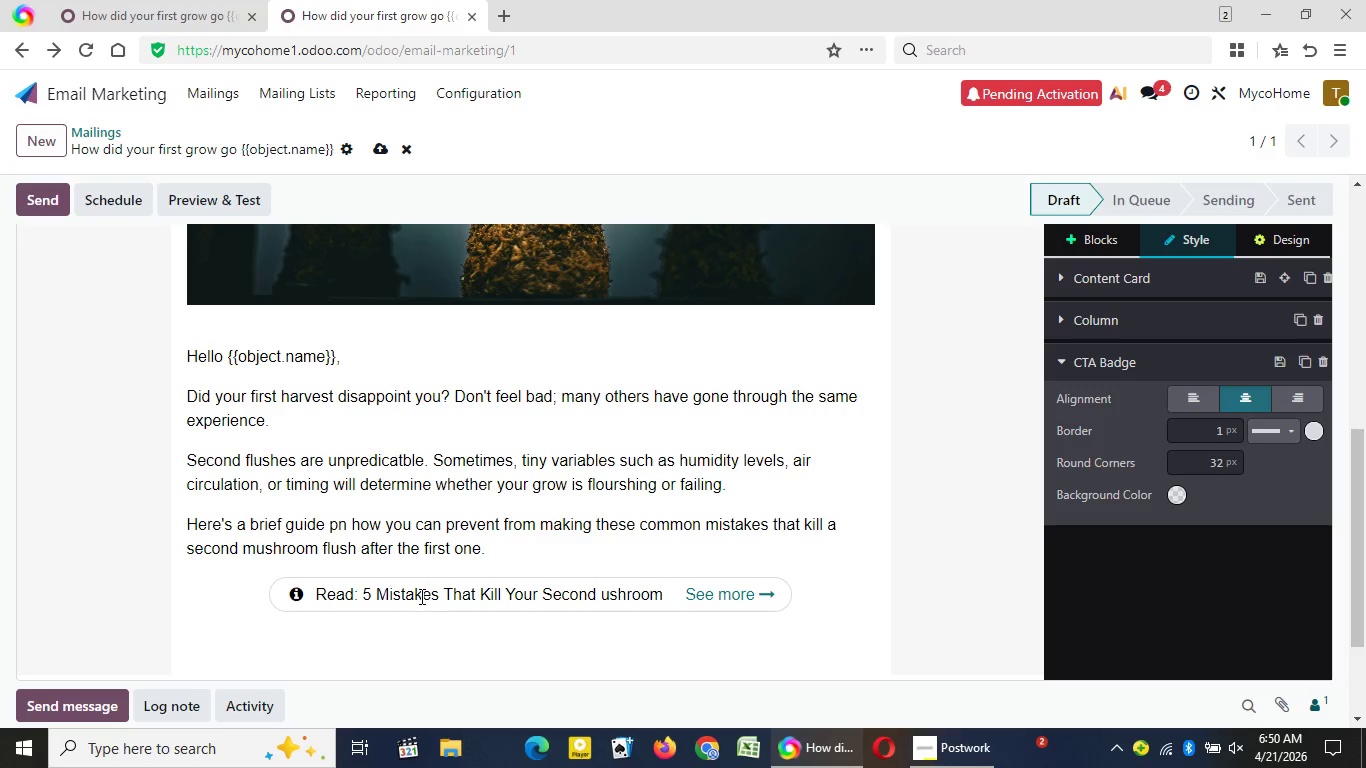 
key(ArrowLeft)
 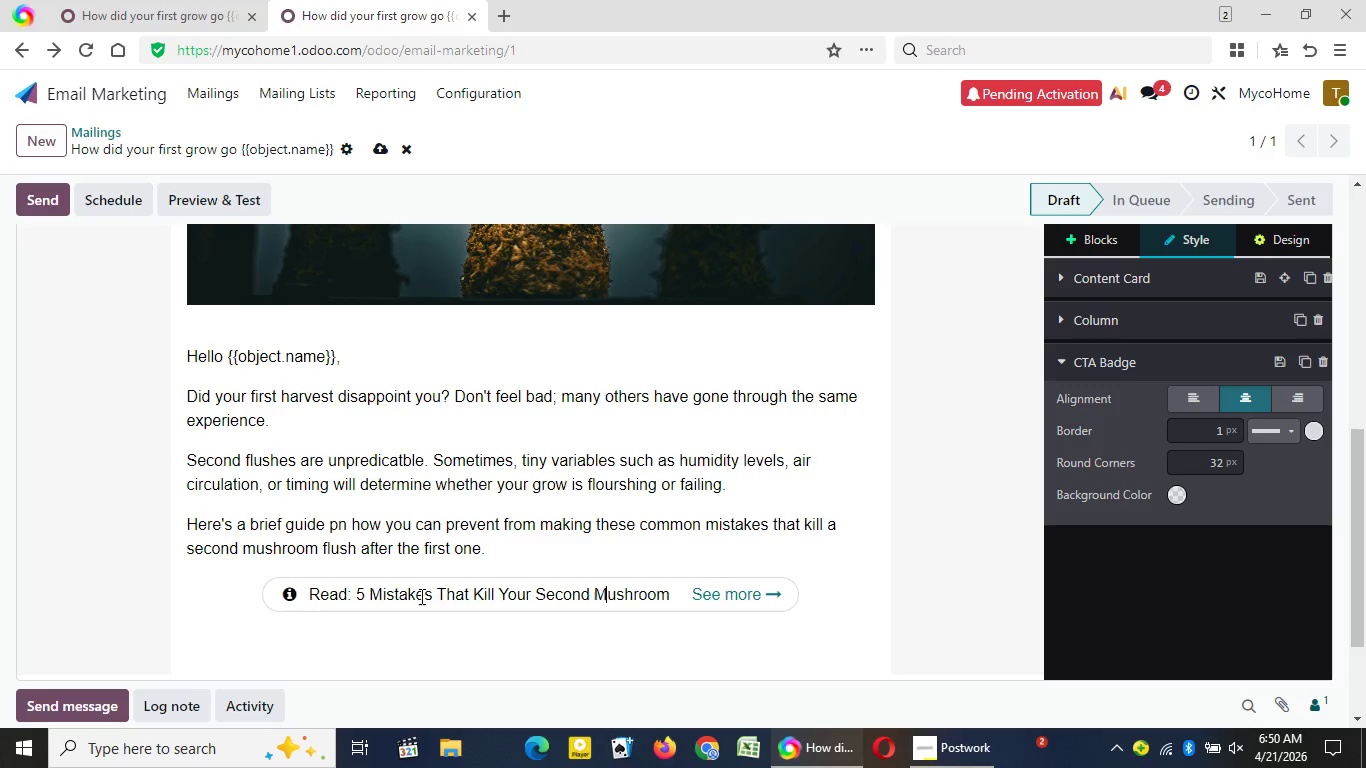 
key(ArrowLeft)
 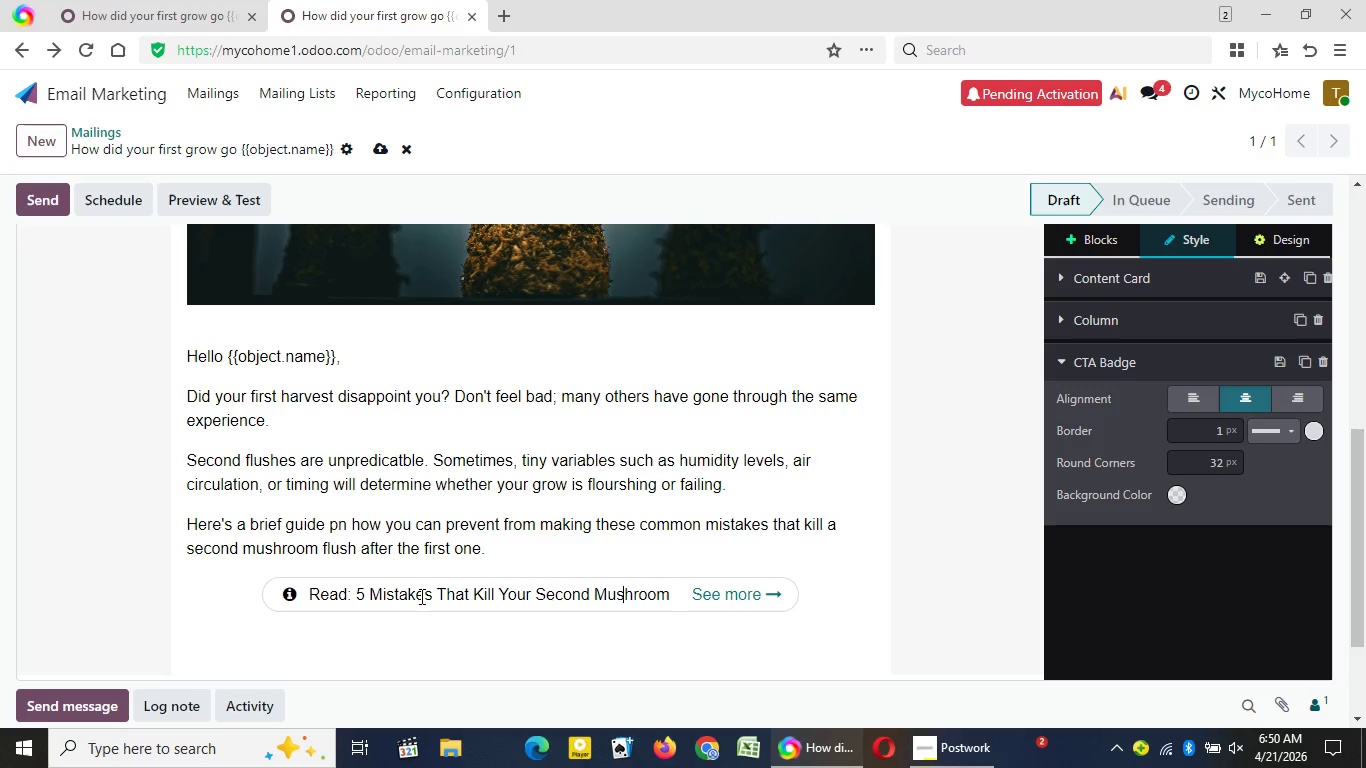 
key(Backspace)
 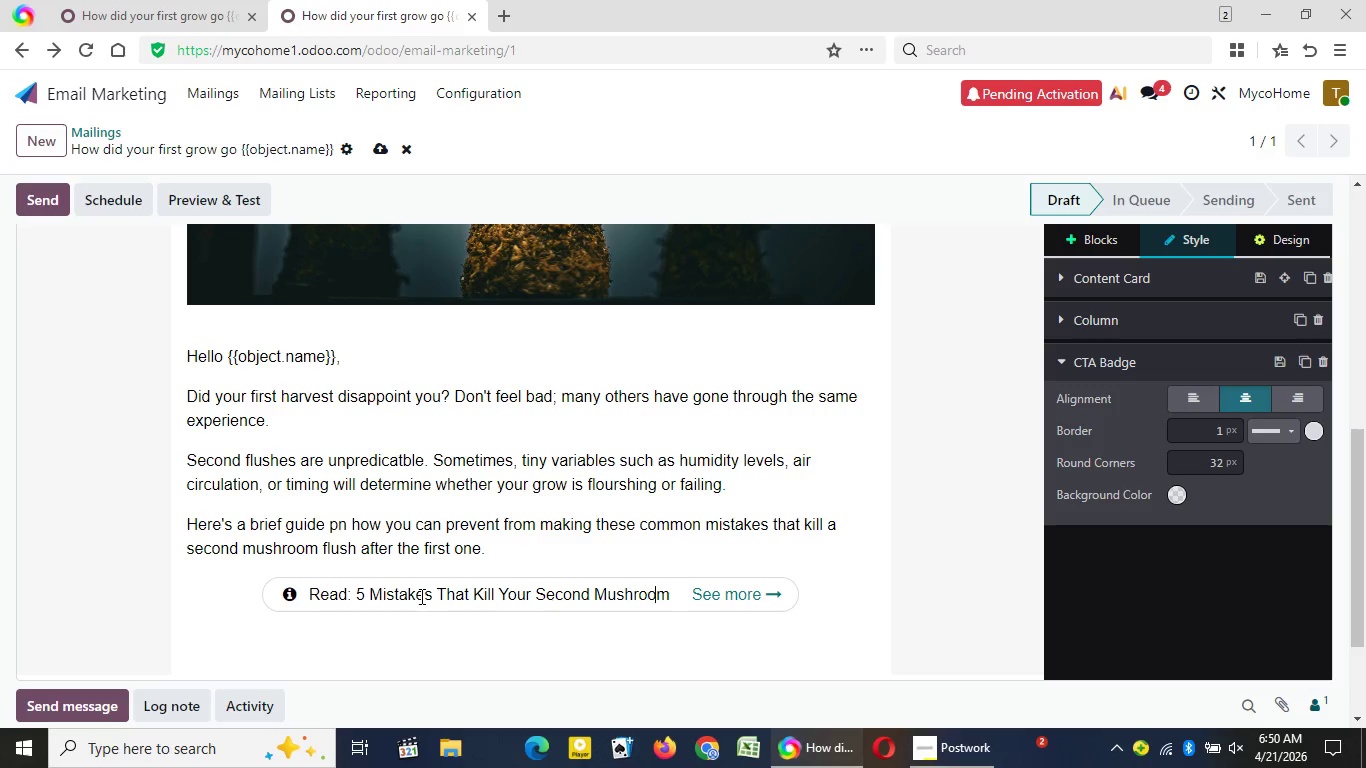 
key(Shift+M)
 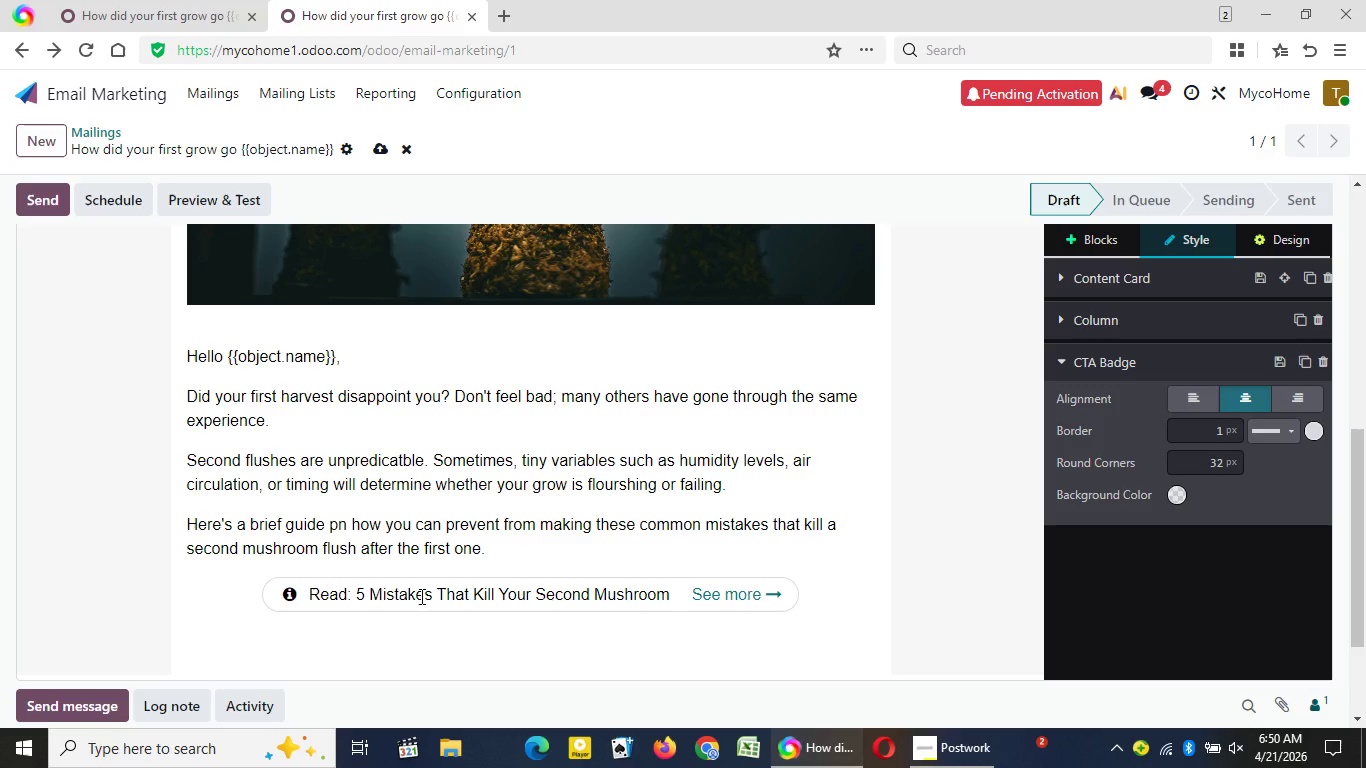 
key(ArrowRight)
 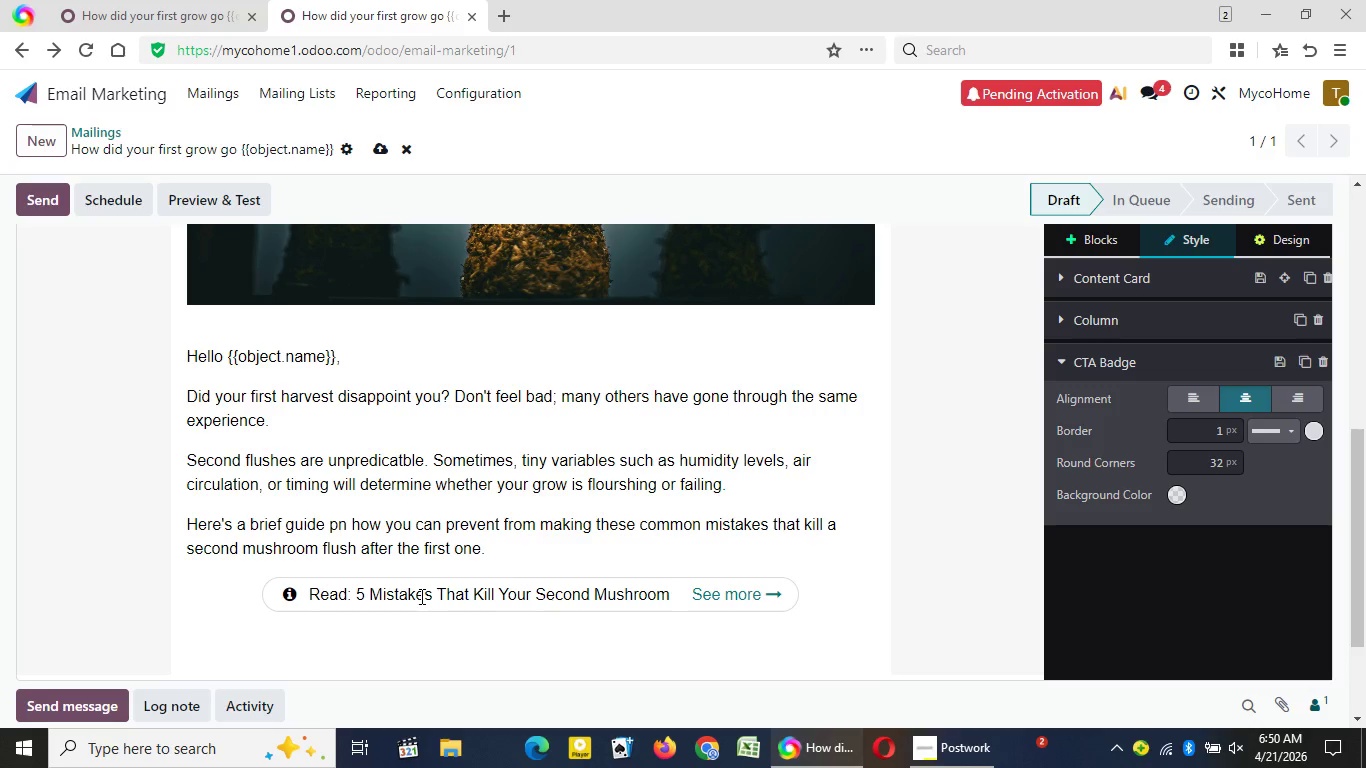 
key(ArrowRight)
 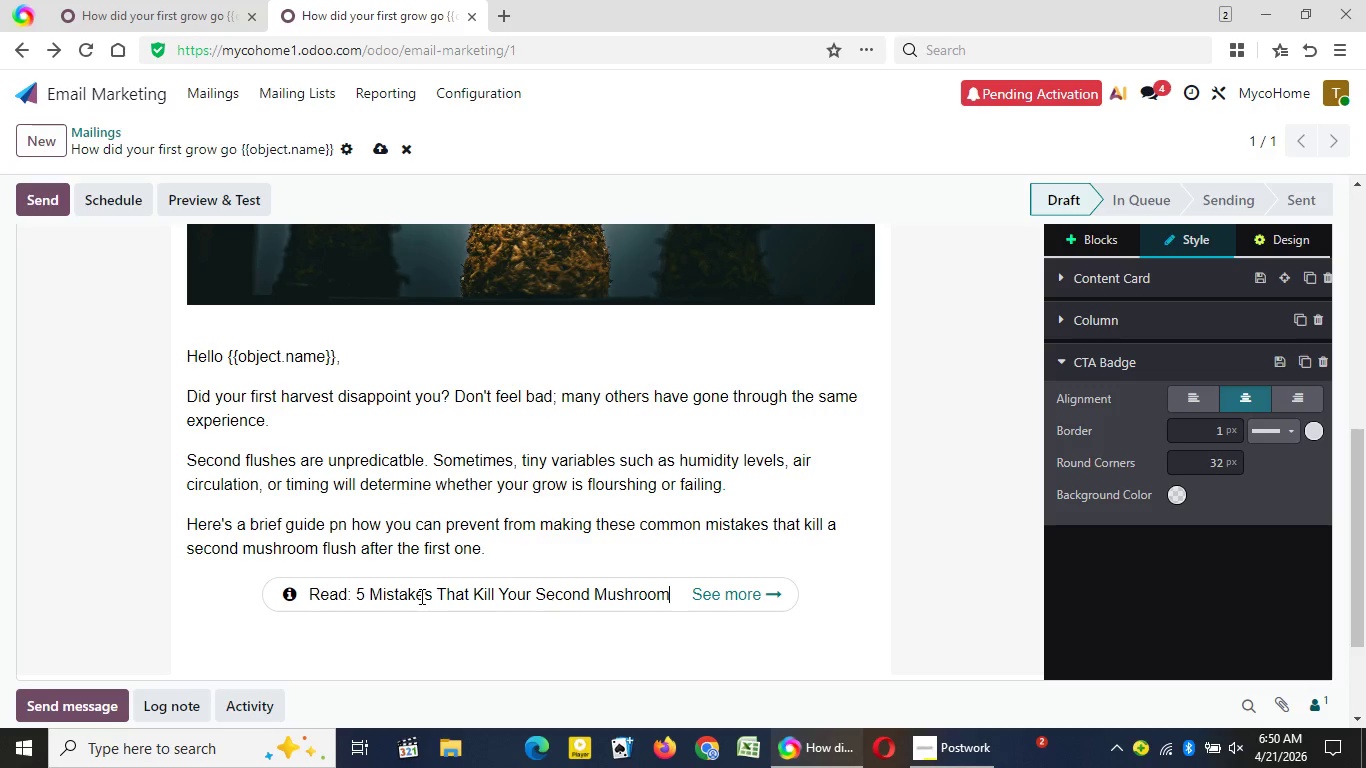 
key(ArrowRight)
 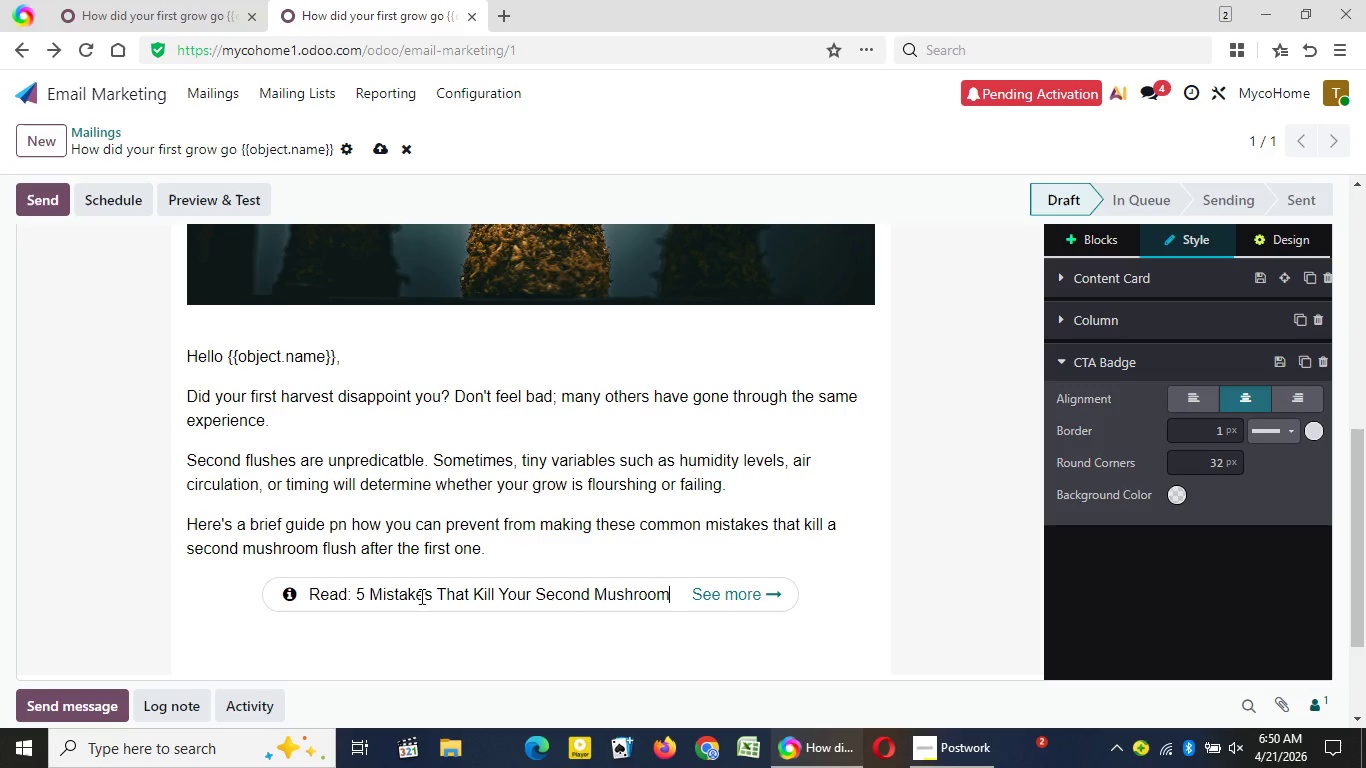 
key(ArrowRight)
 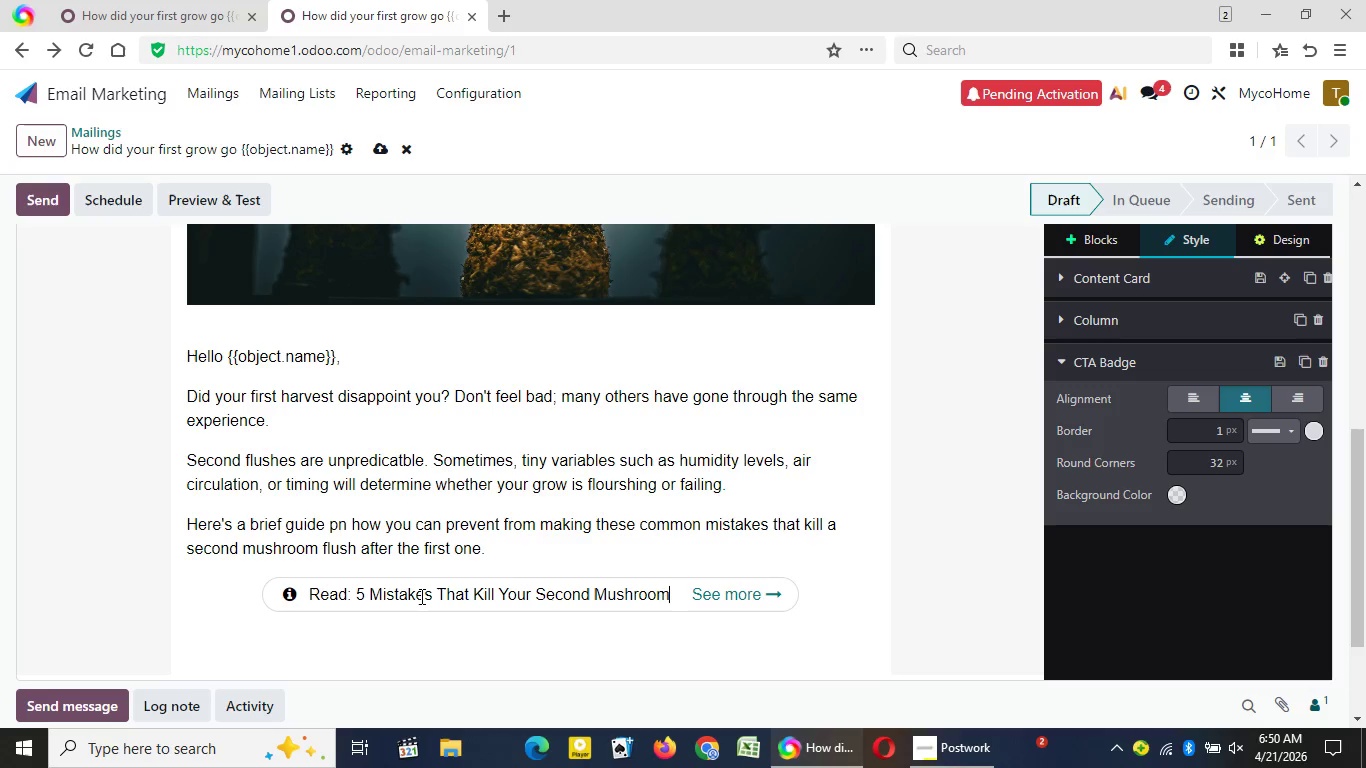 
key(ArrowRight)
 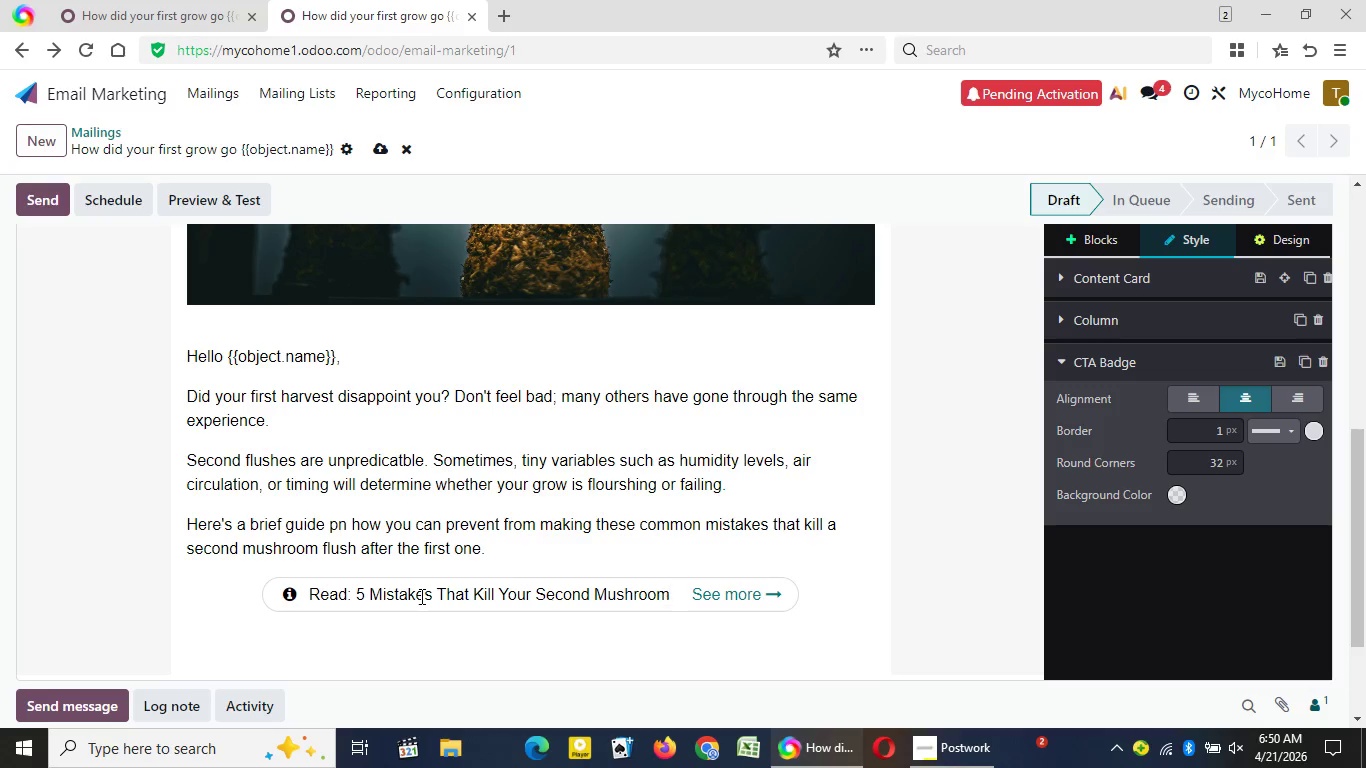 
key(ArrowRight)
 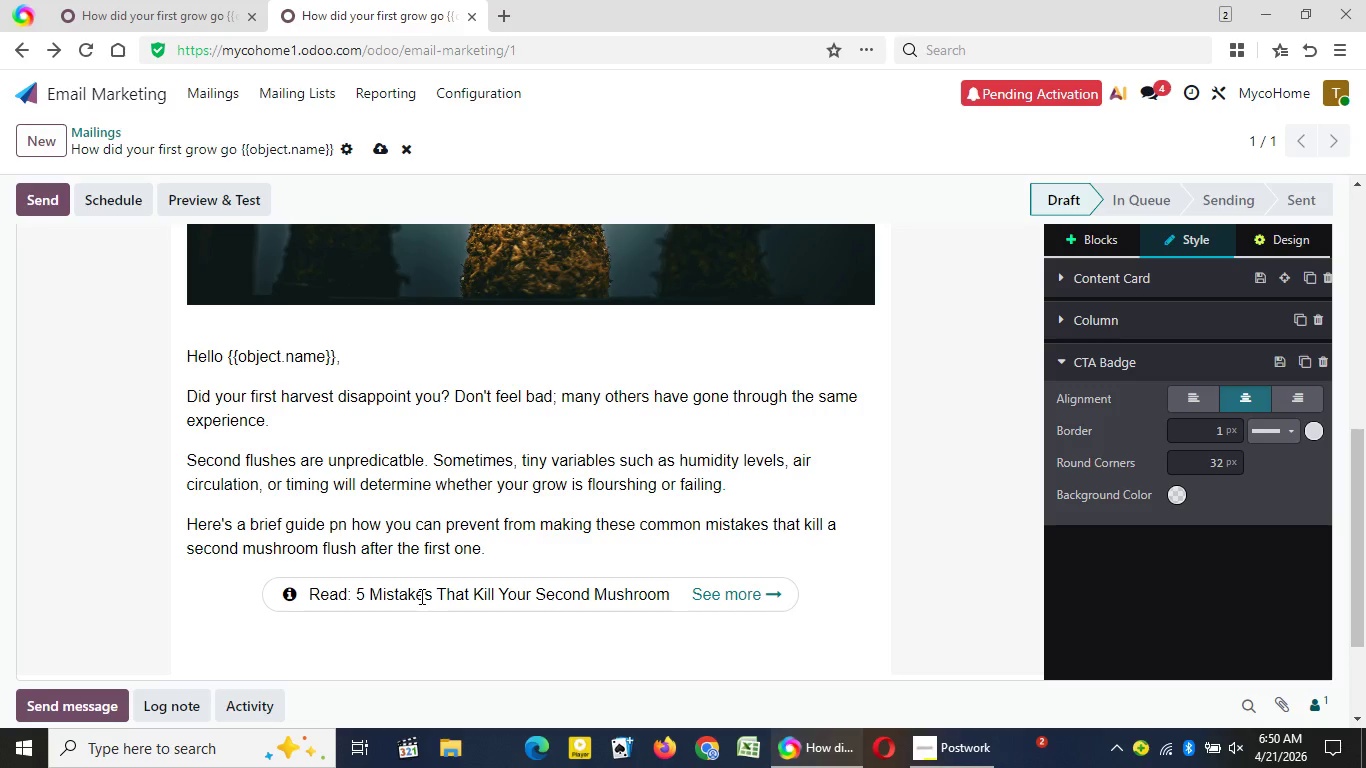 
key(ArrowRight)
 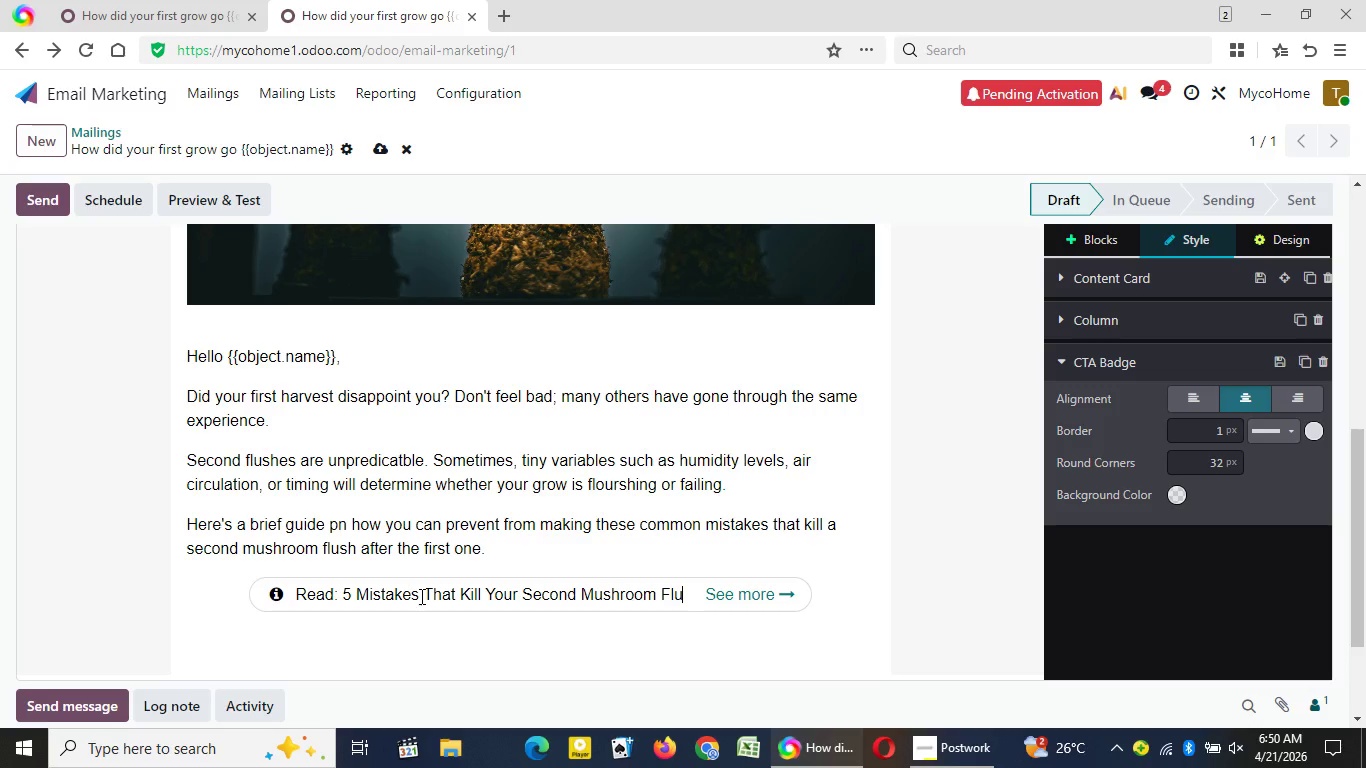 
type( Flush)
 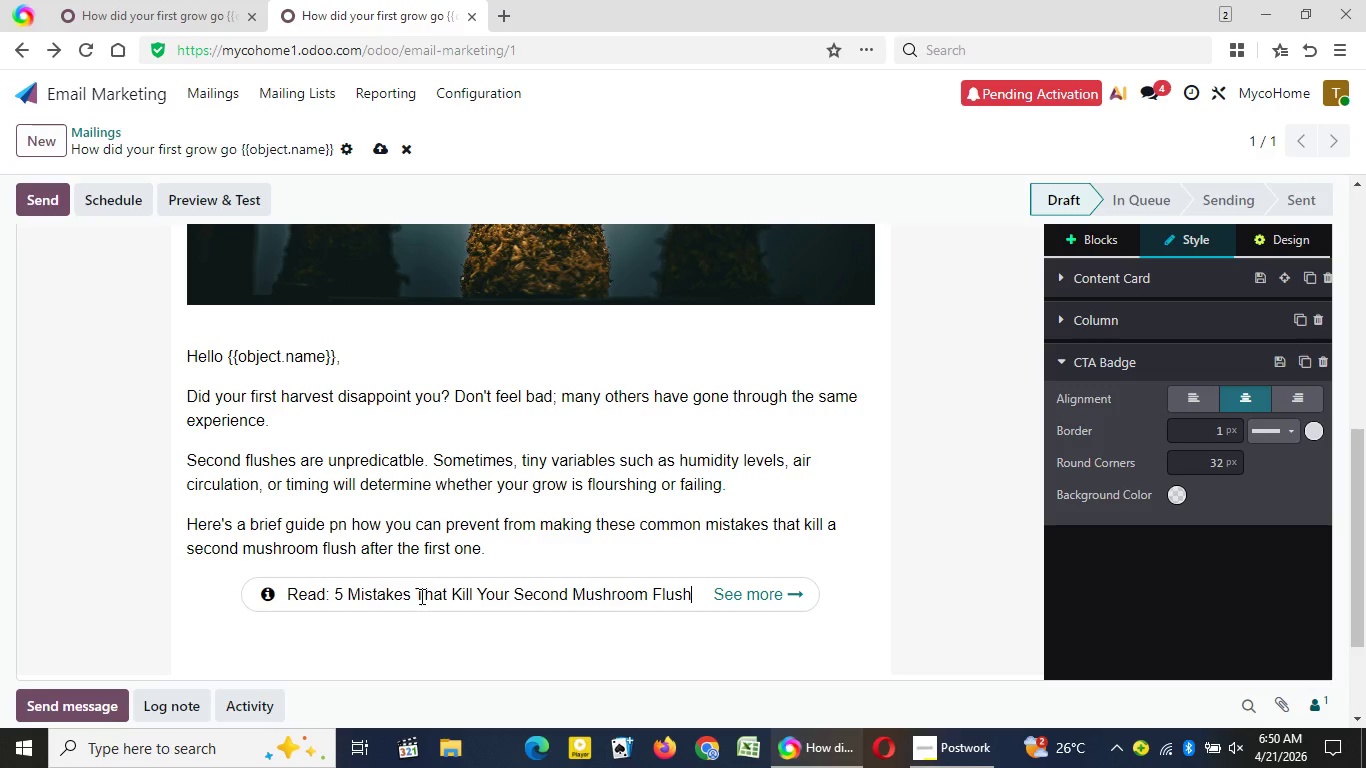 
left_click([265, 643])
 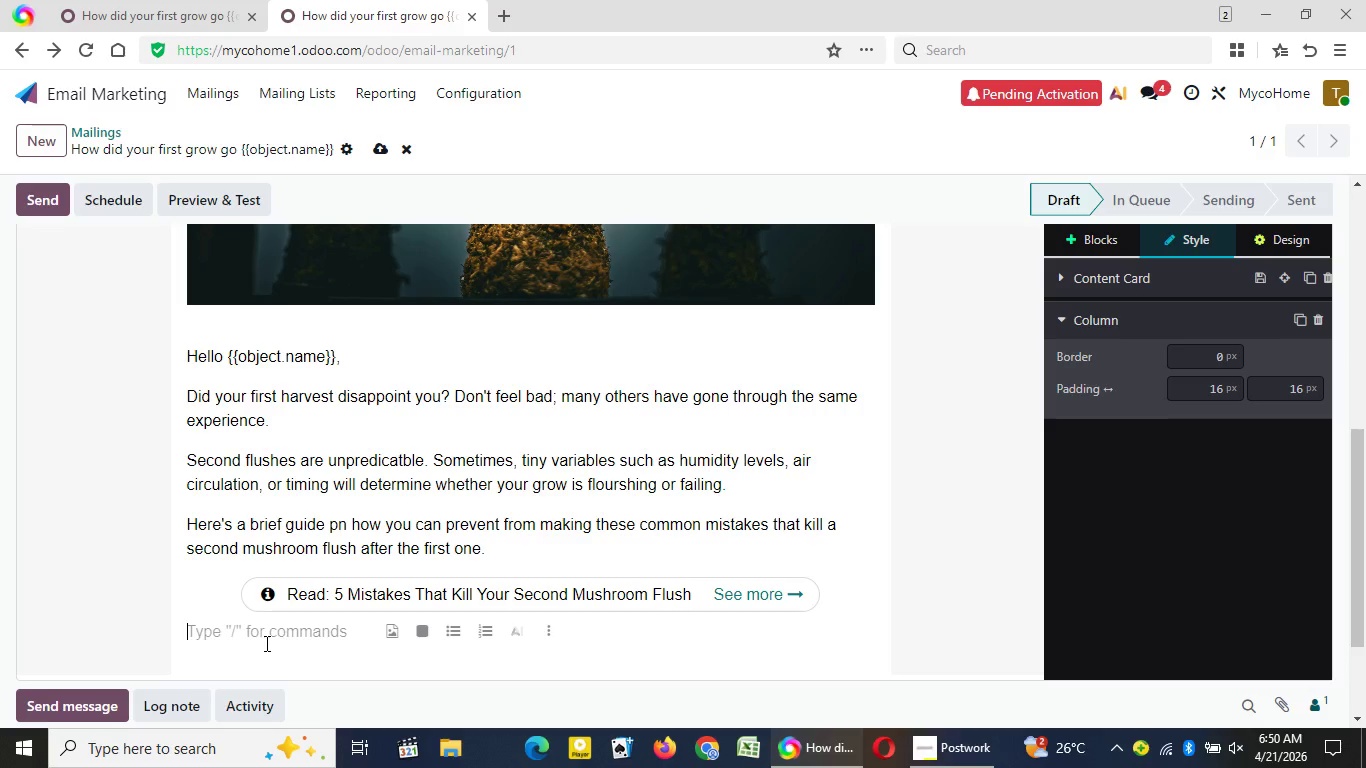 
hold_key(key=CapsLock, duration=0.75)
 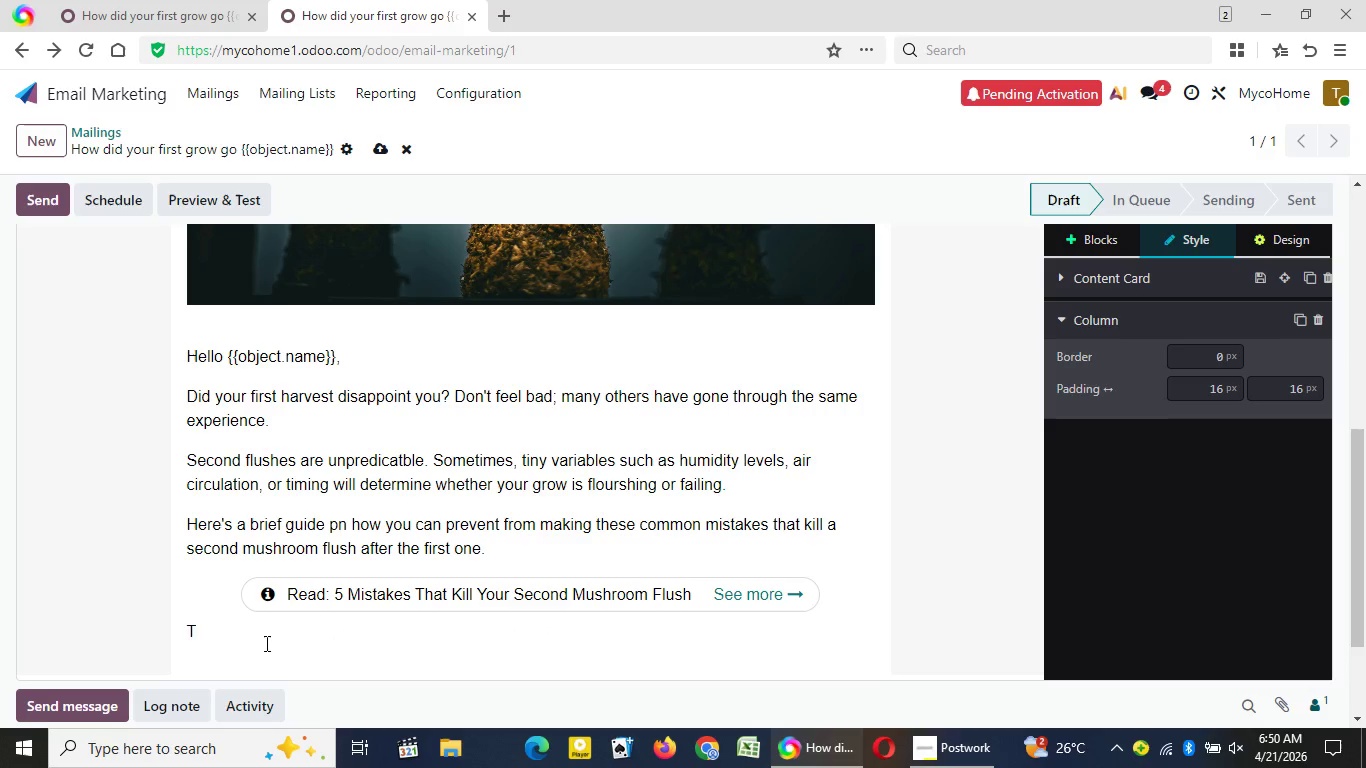 
type(Therein )
key(Backspace)
type(, you'll discover )
key(Backspace)
type(:)
 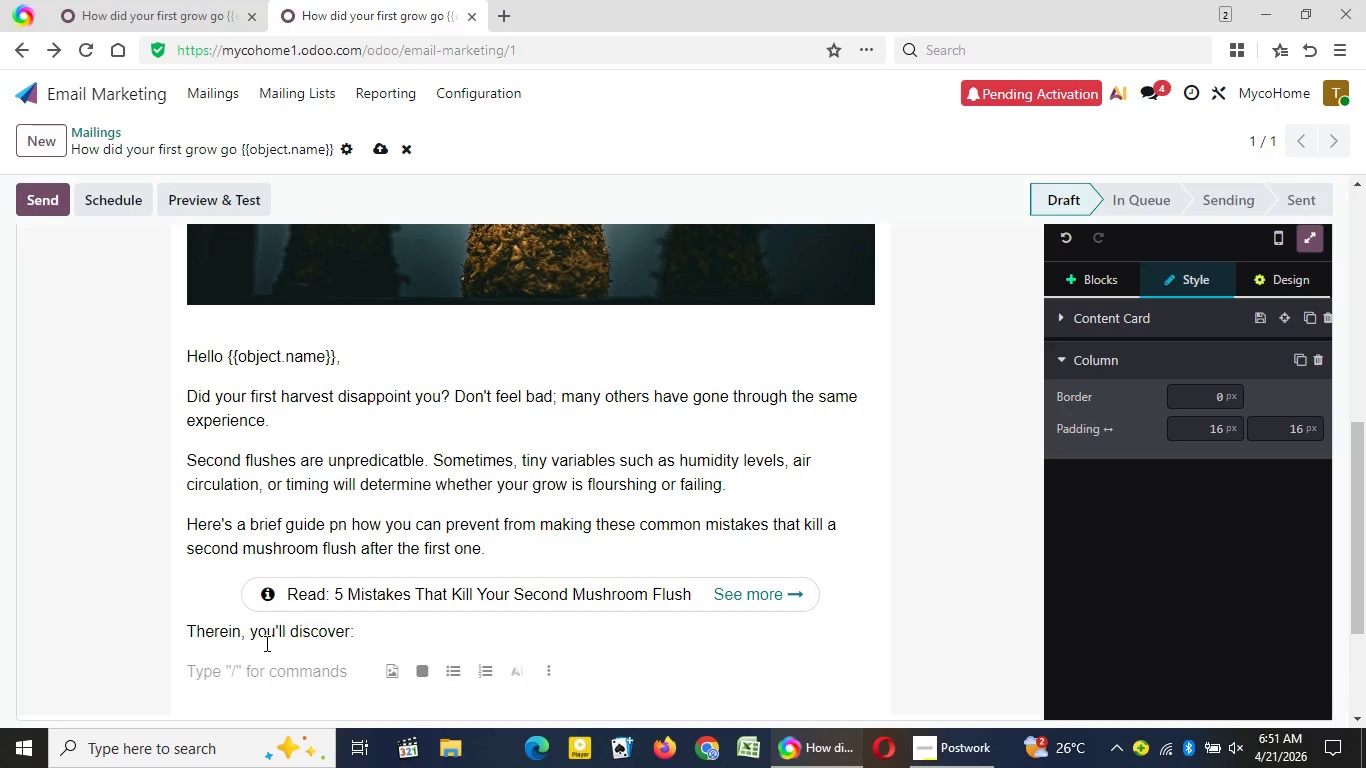 
key(Enter)
 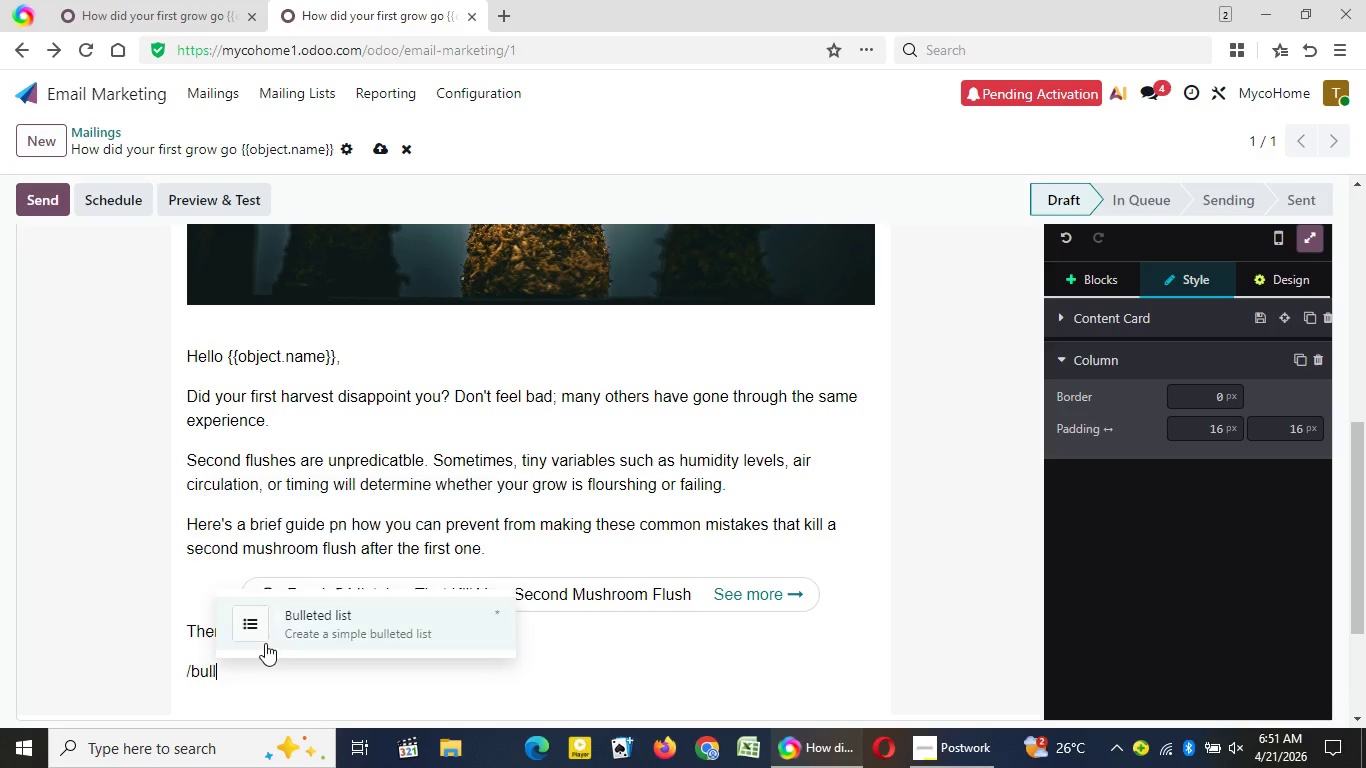 
type(/bull)
 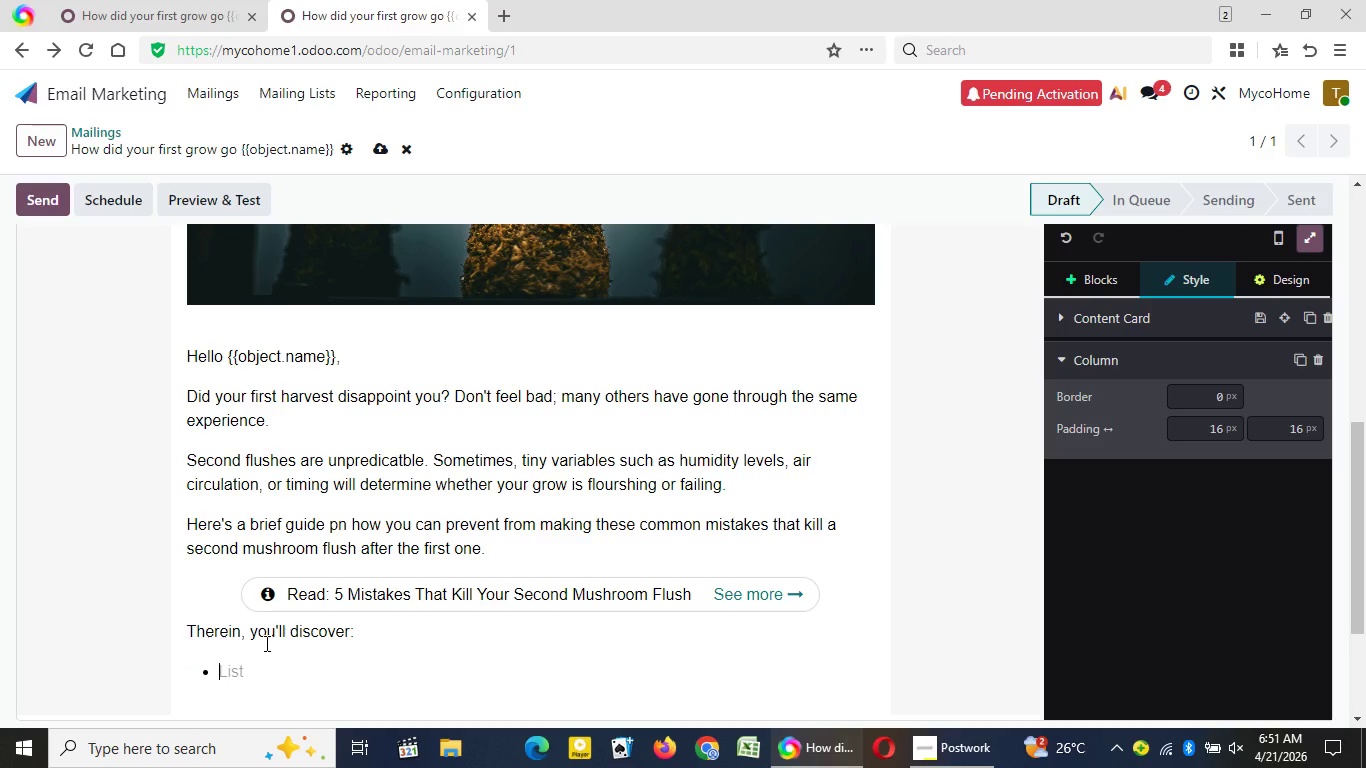 
key(Enter)
 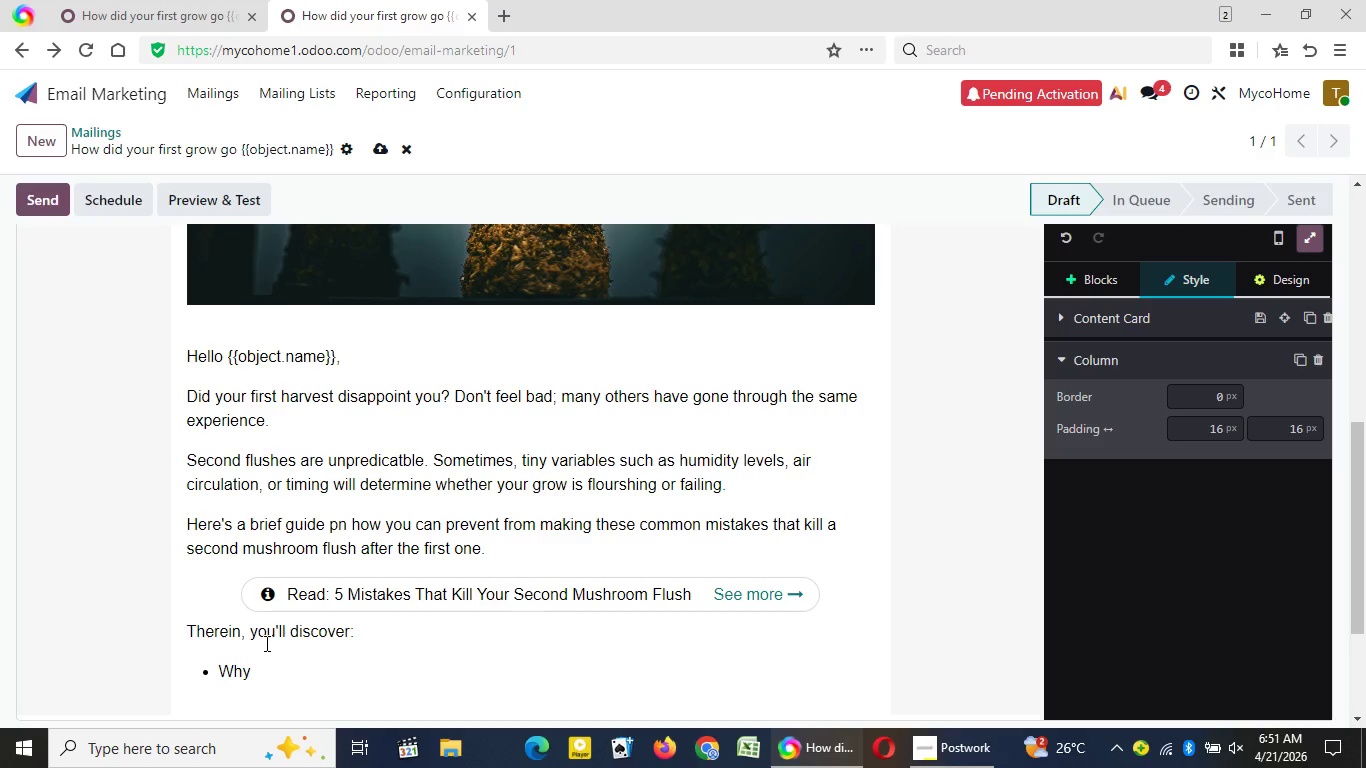 
type(Why your kits won't produce as expexted )
key(Backspace)
key(Backspace)
key(Backspace)
key(Backspace)
key(Backspace)
type(cted.)
 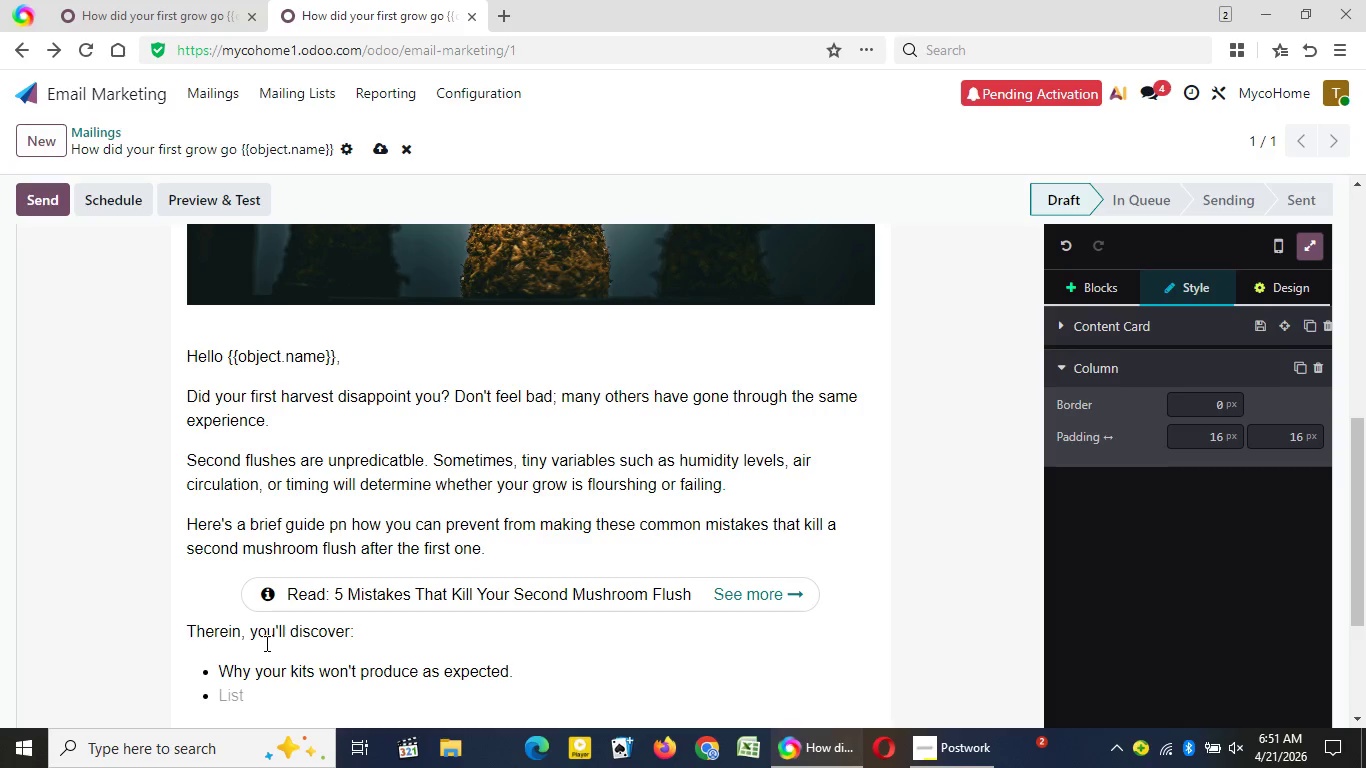 
key(Enter)
 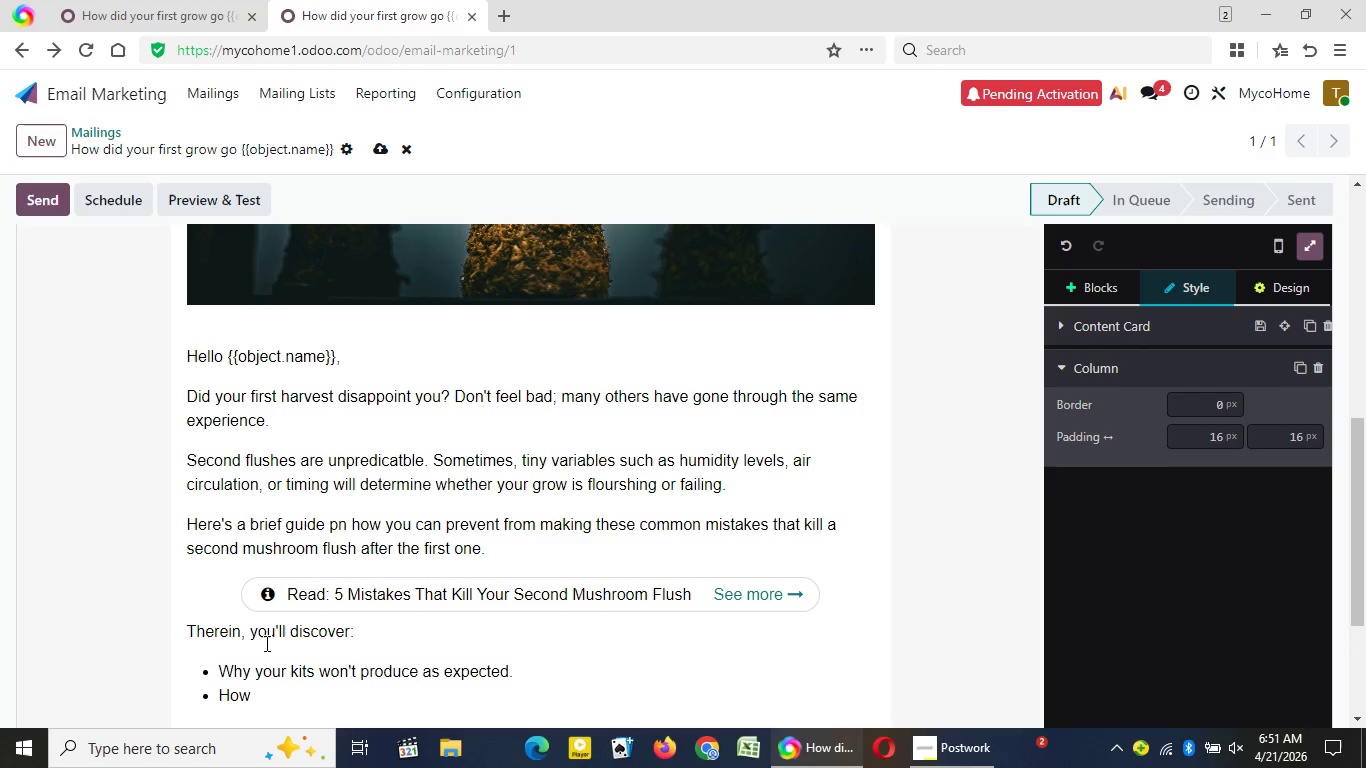 
type(How to correct the environmental )
 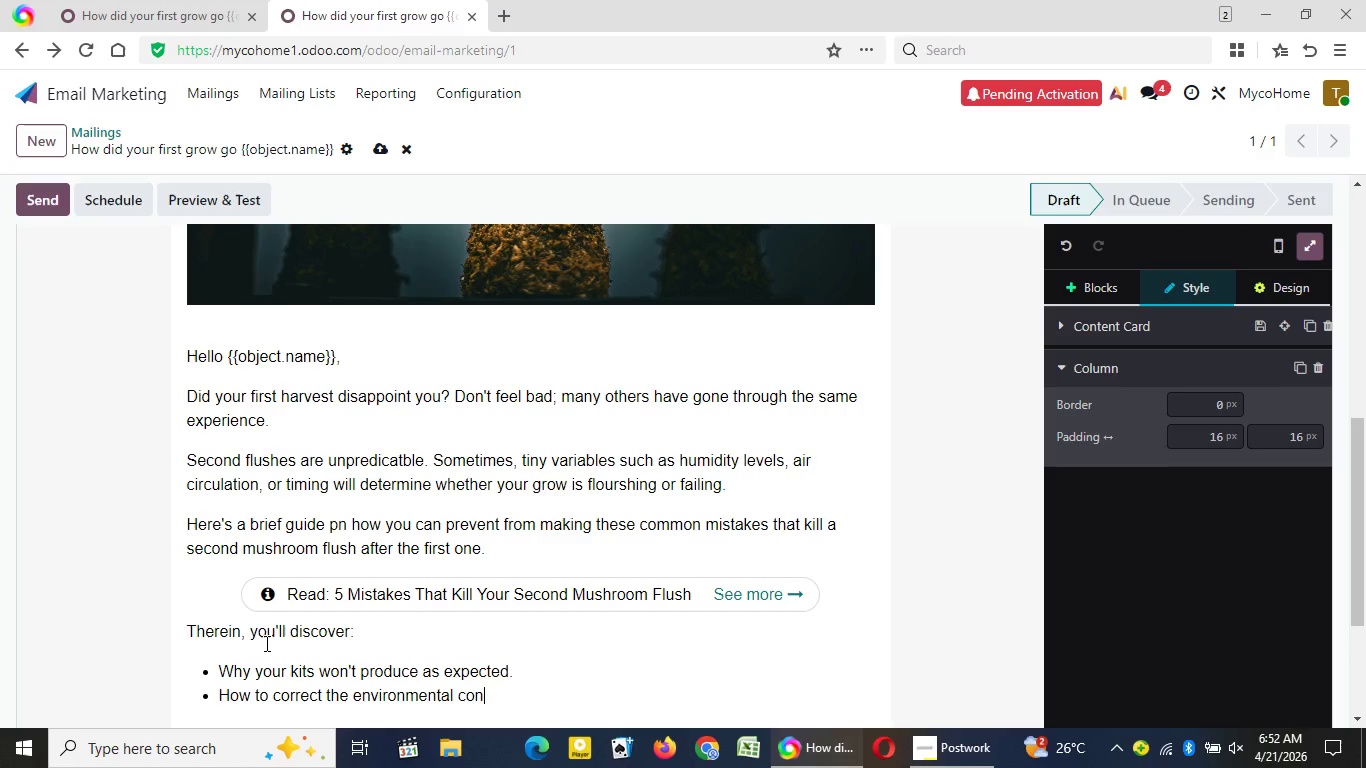 
wait(5.61)
 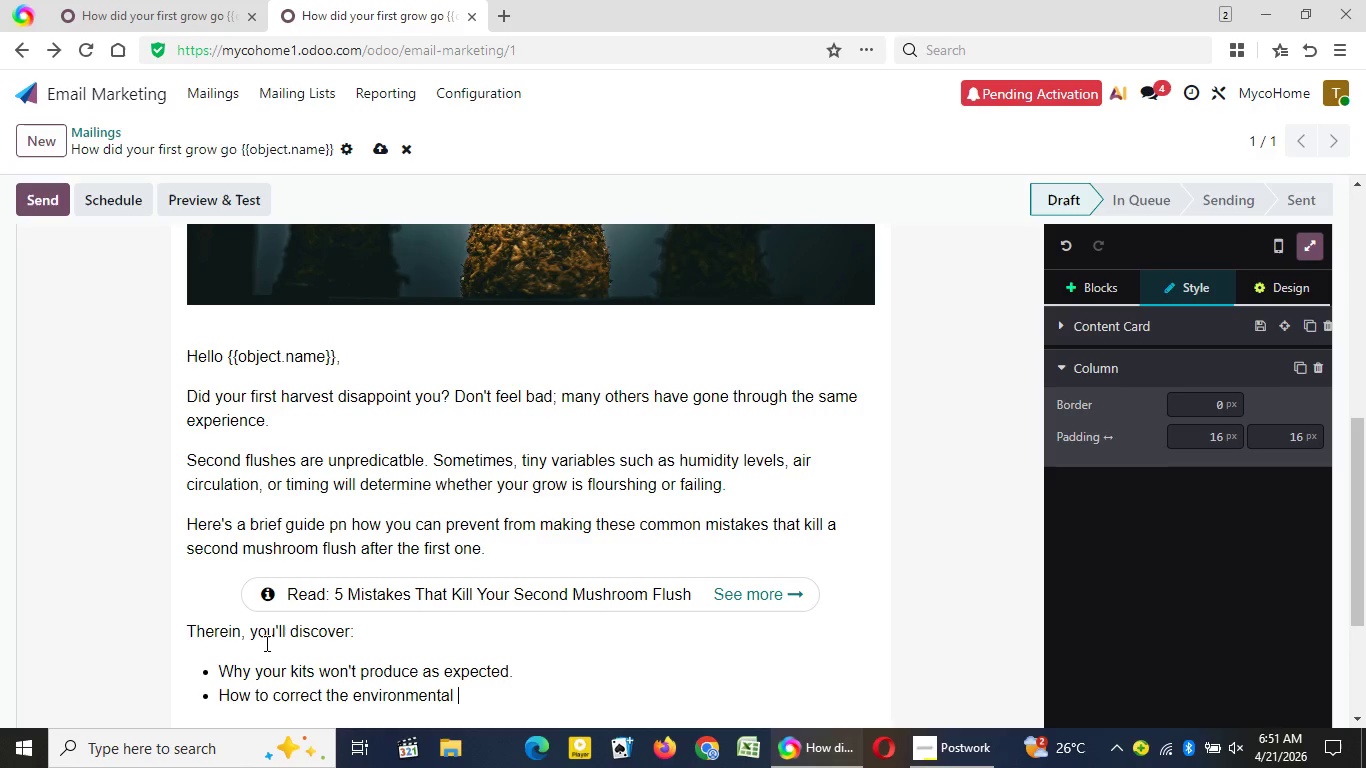 
type(conditions)
 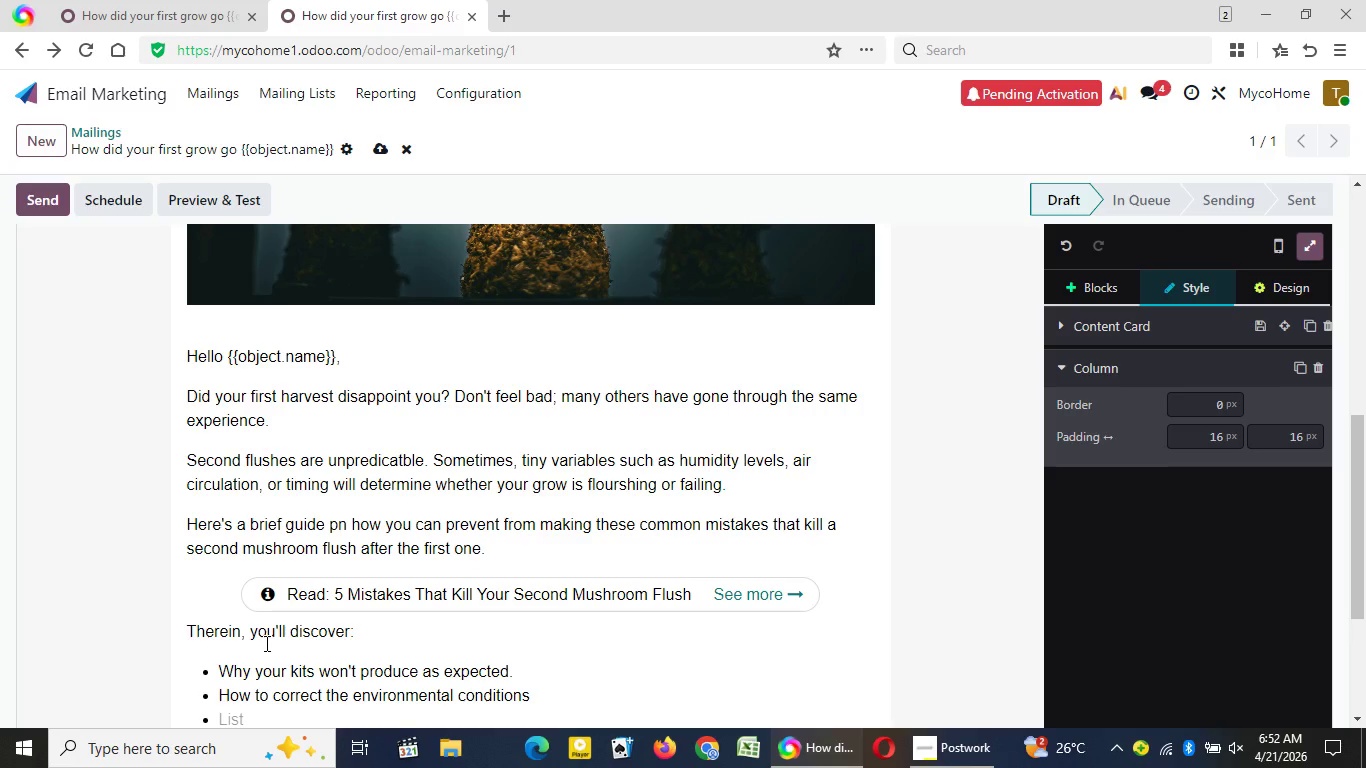 
key(Enter)
 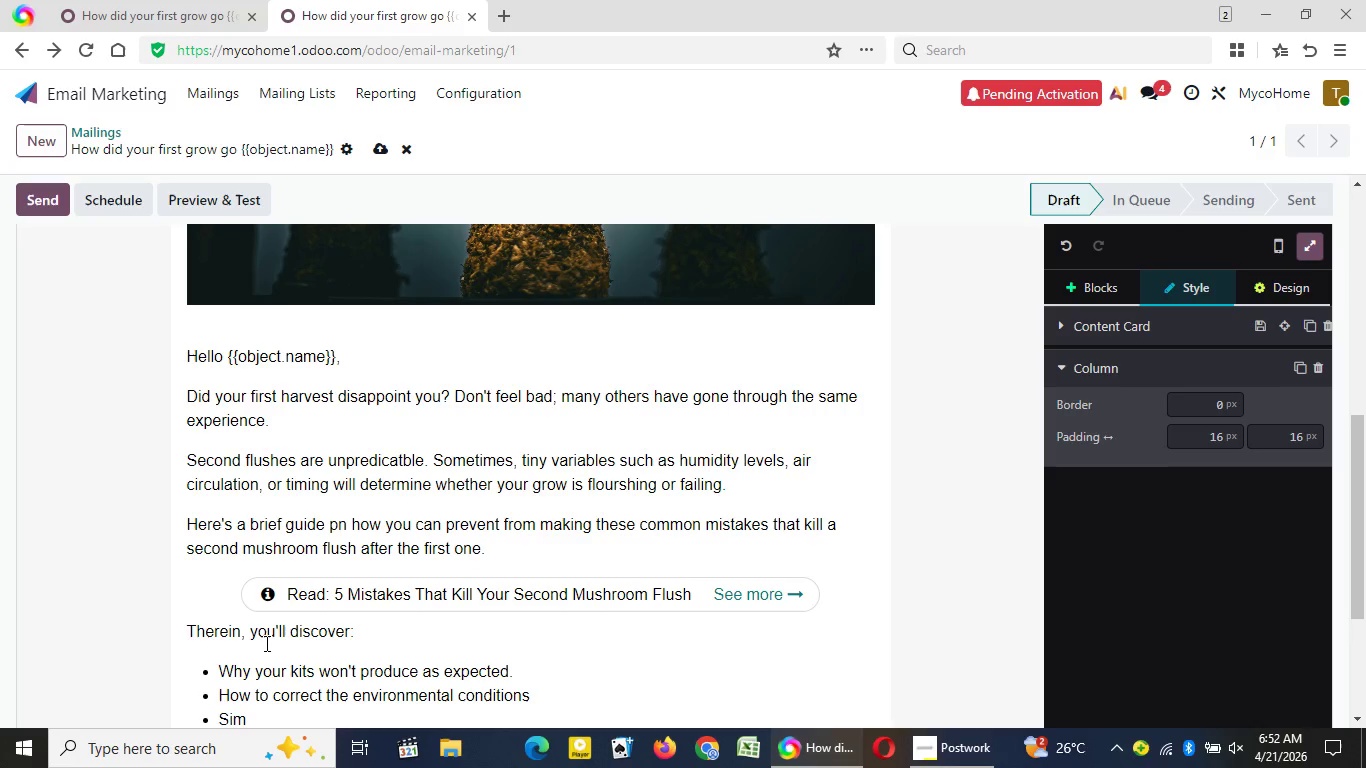 
type(Simple steps that can revive your kit)
 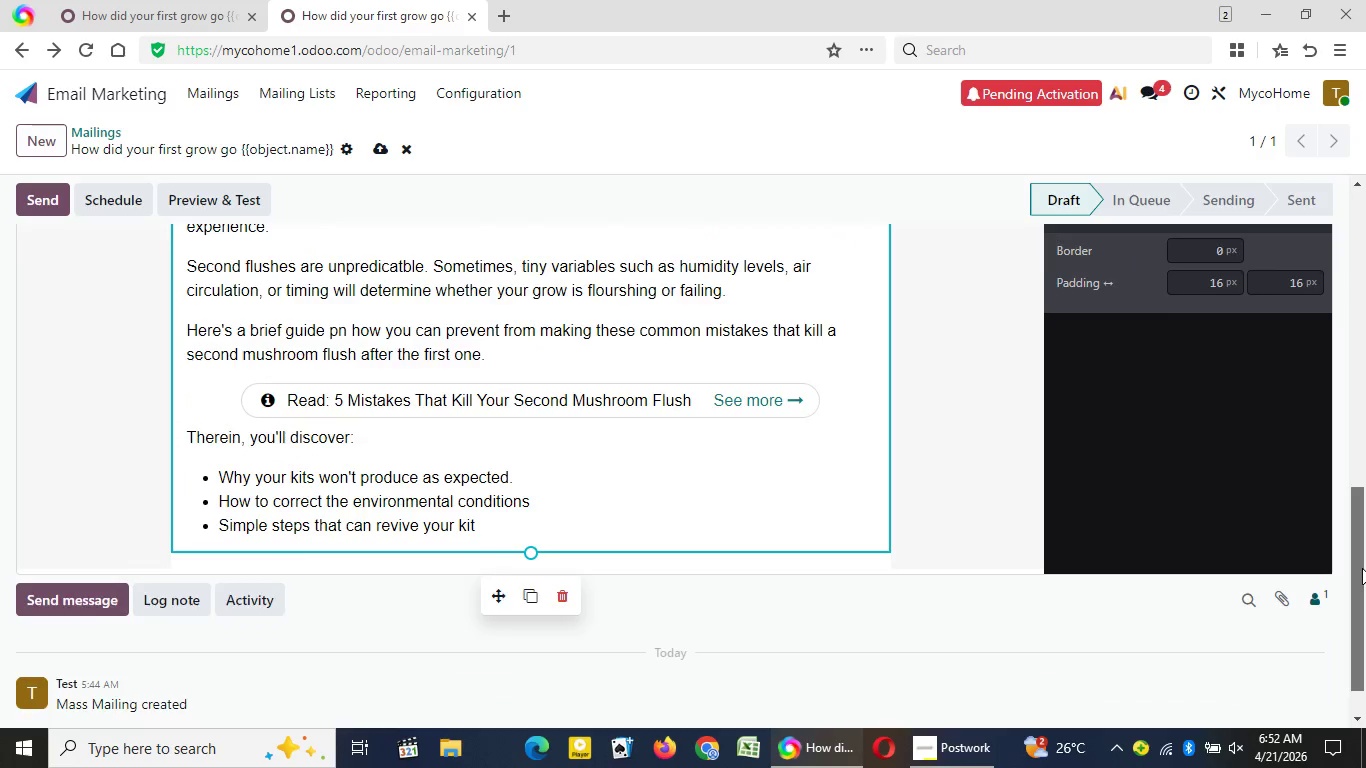 
left_click_drag(start_coordinate=[1362, 451], to_coordinate=[1359, 564])
 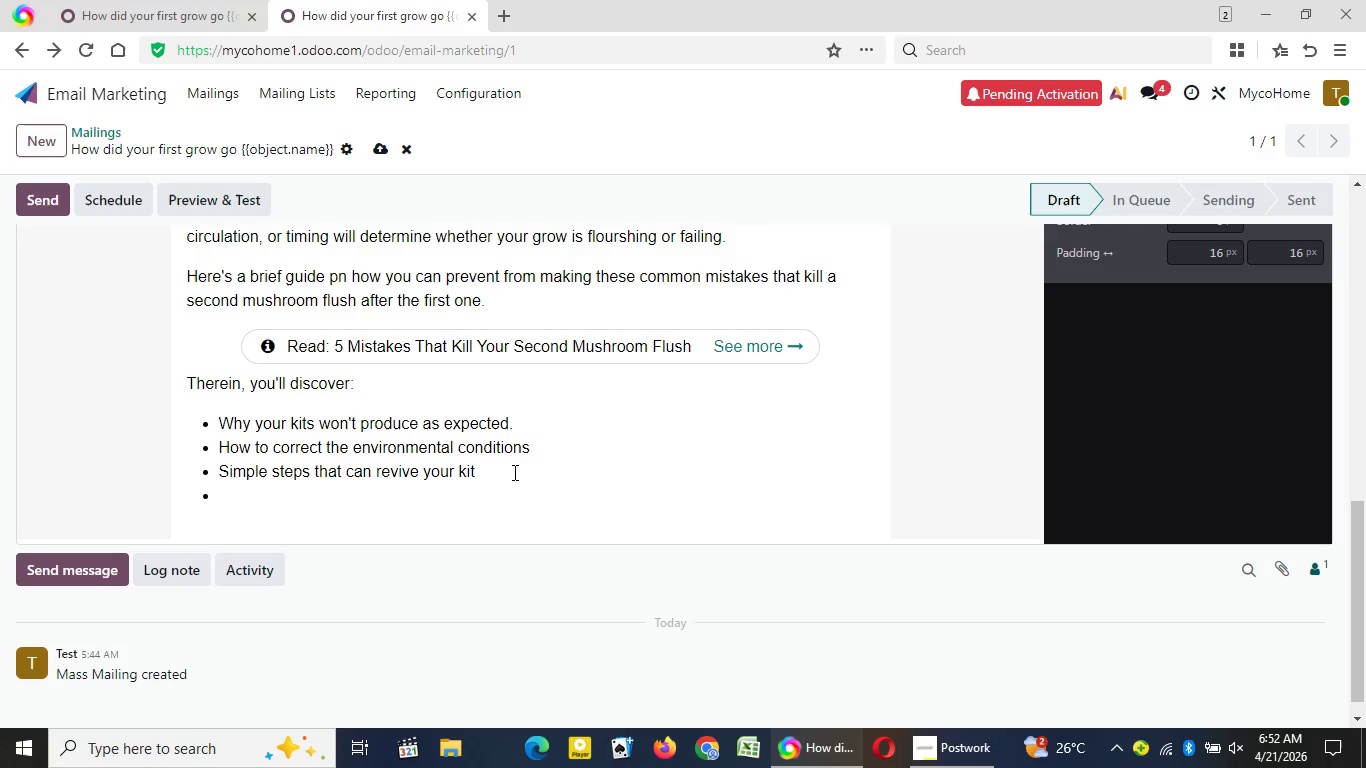 
key(Enter)
 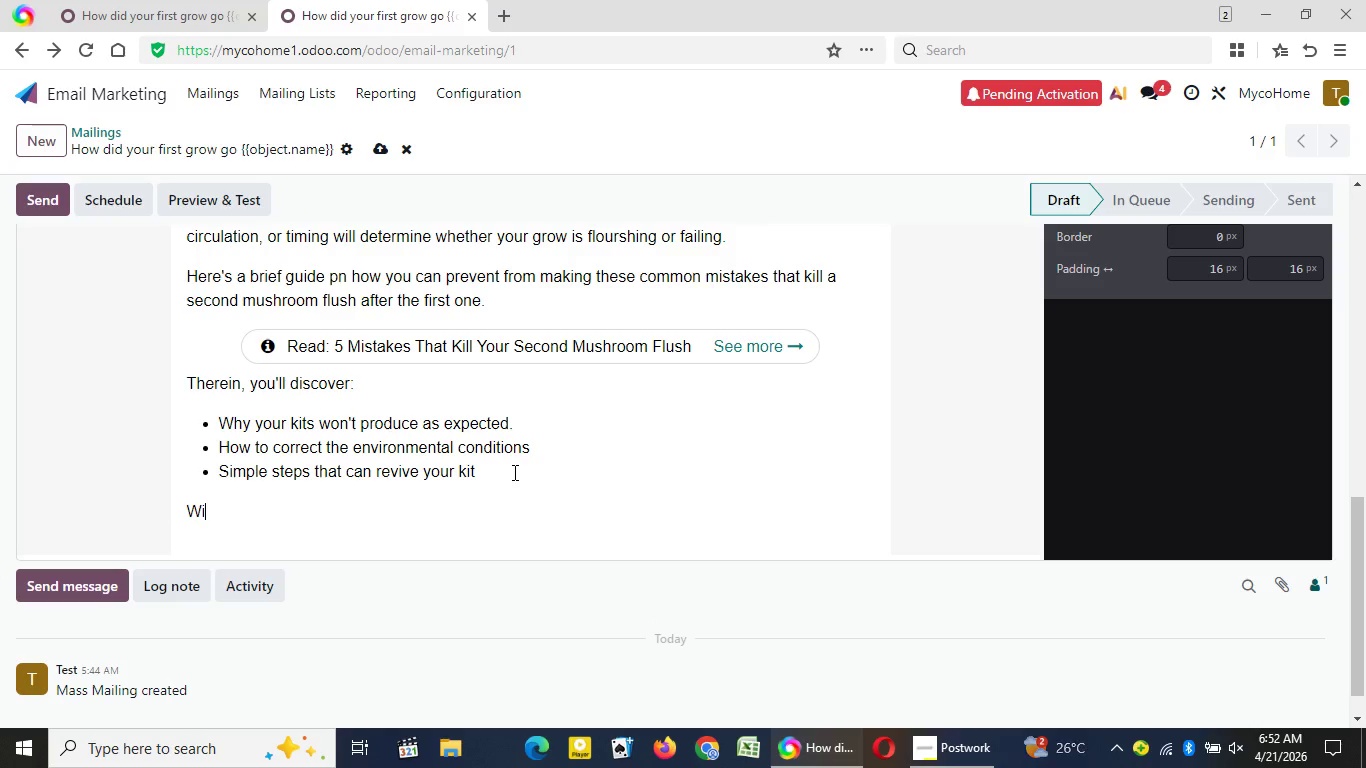 
key(Backspace)
key(Backspace)
type(With some tips up your sleeves, you coul)
 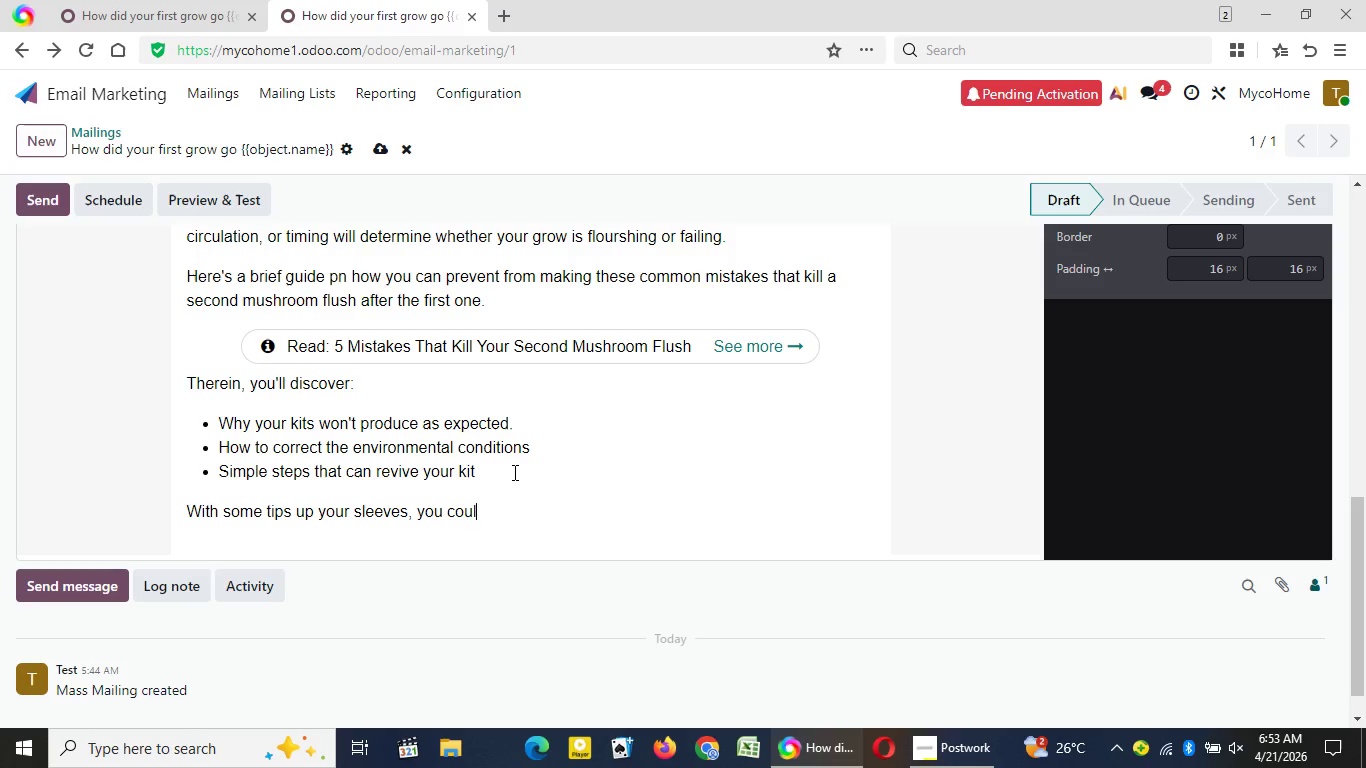 
type(d easily achieve a second harvest. You'll even find it more fruitful than the first one.)
 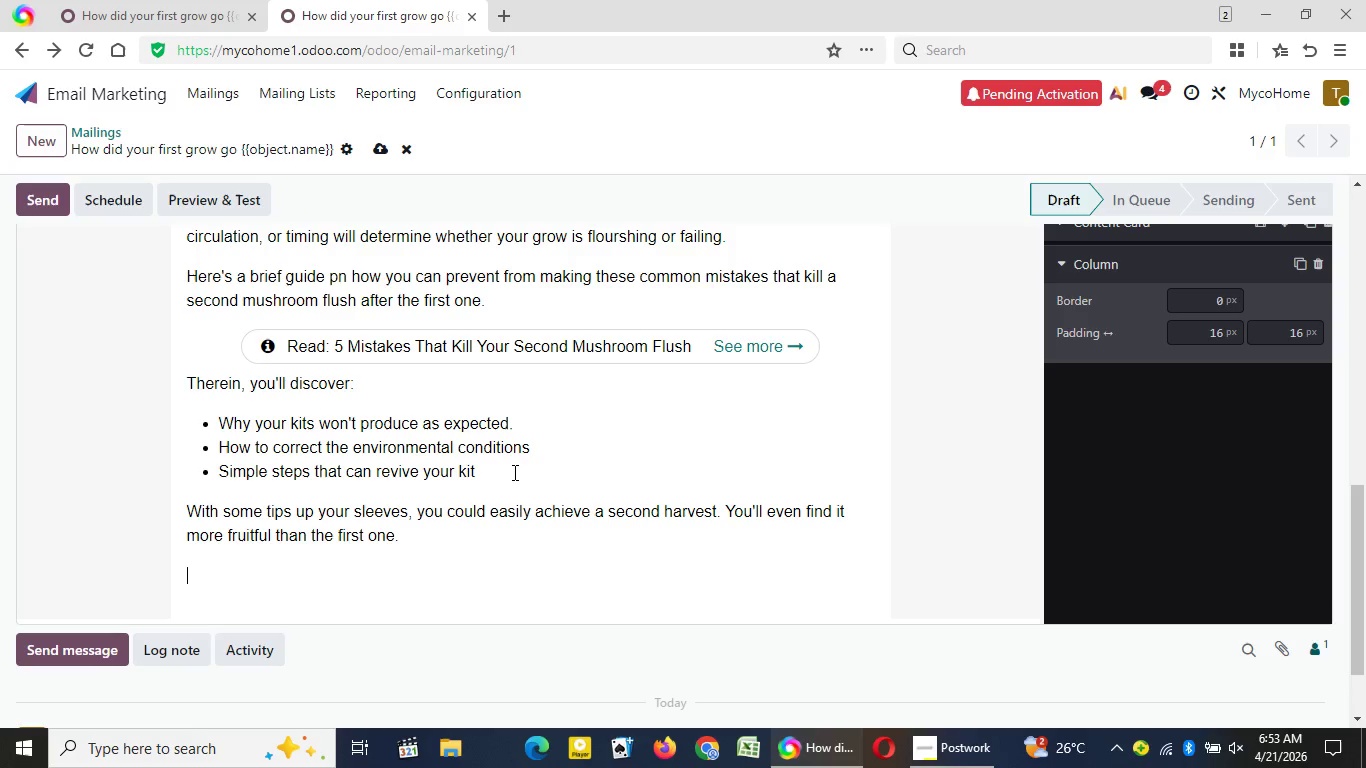 
key(Enter)
 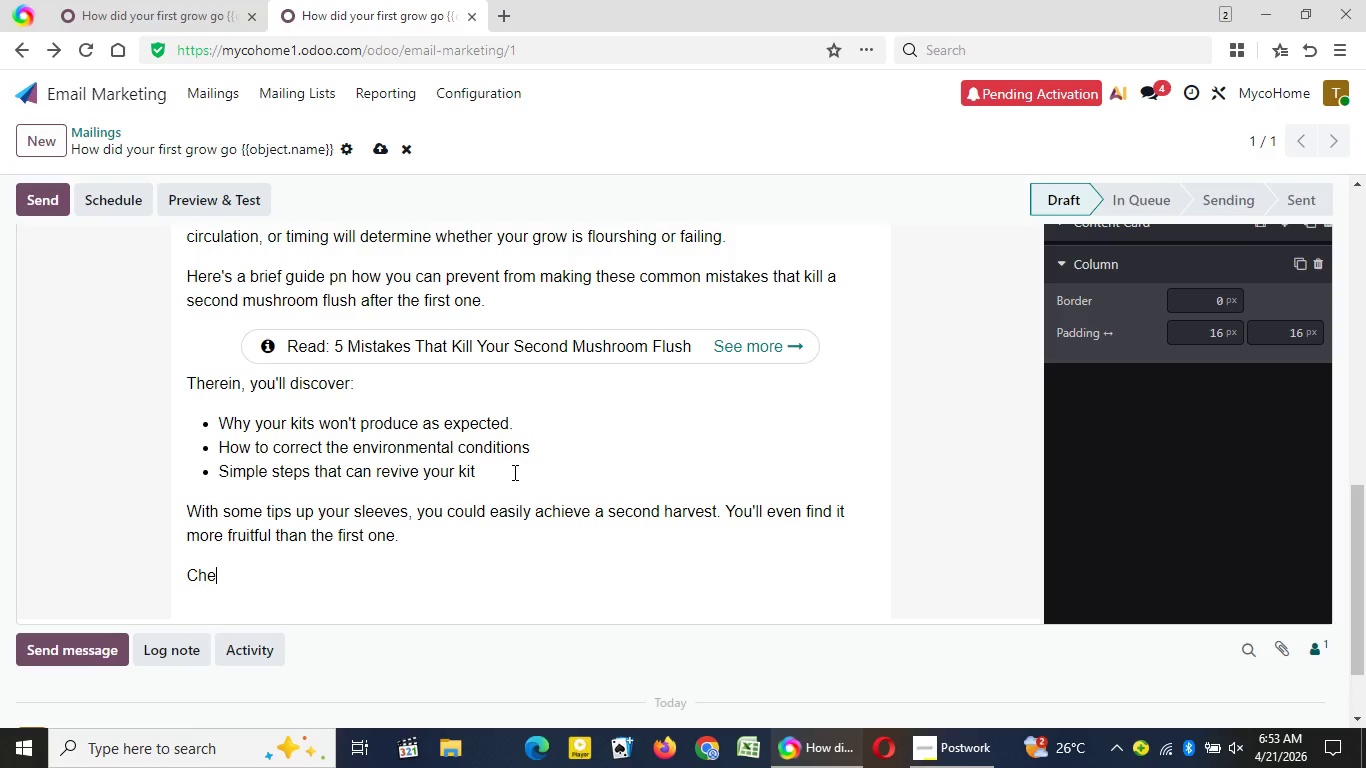 
type(Check it out, and give your grow one more try)
 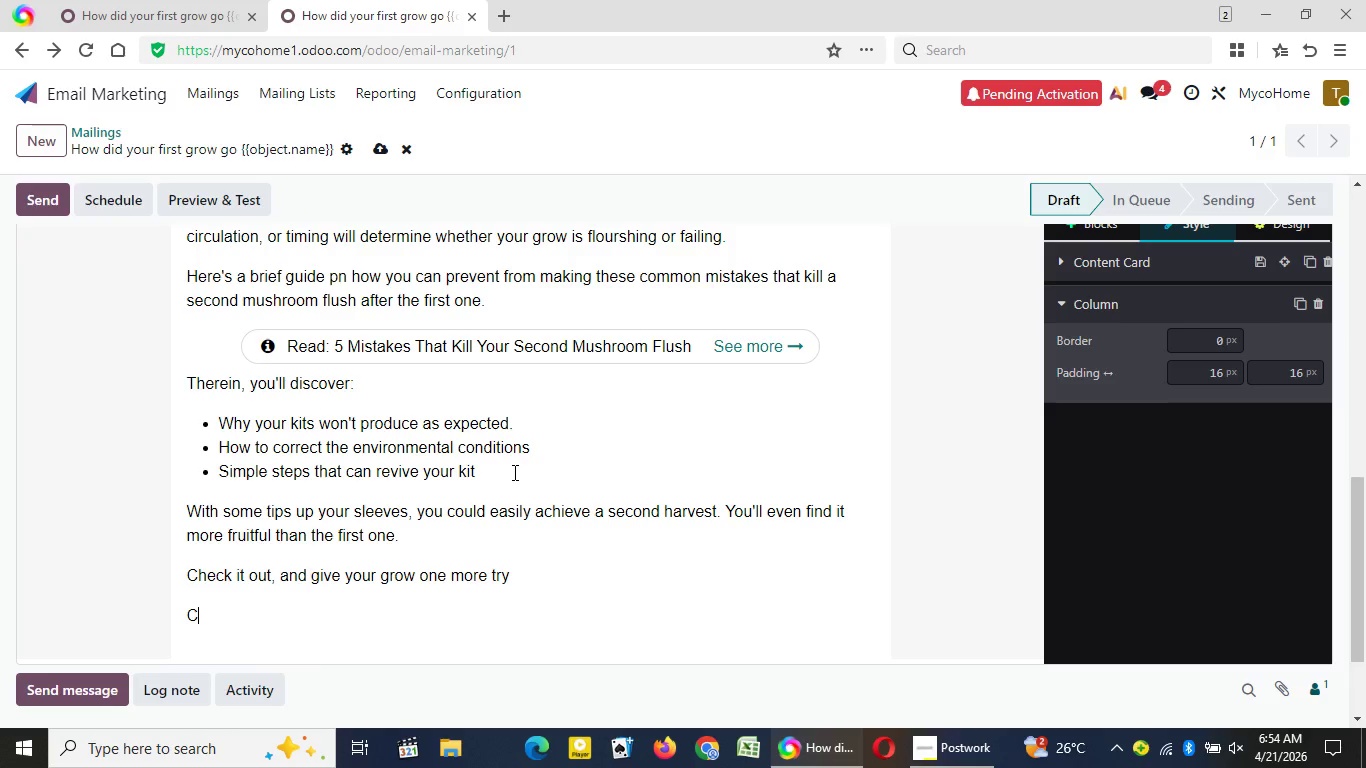 
key(Enter)
 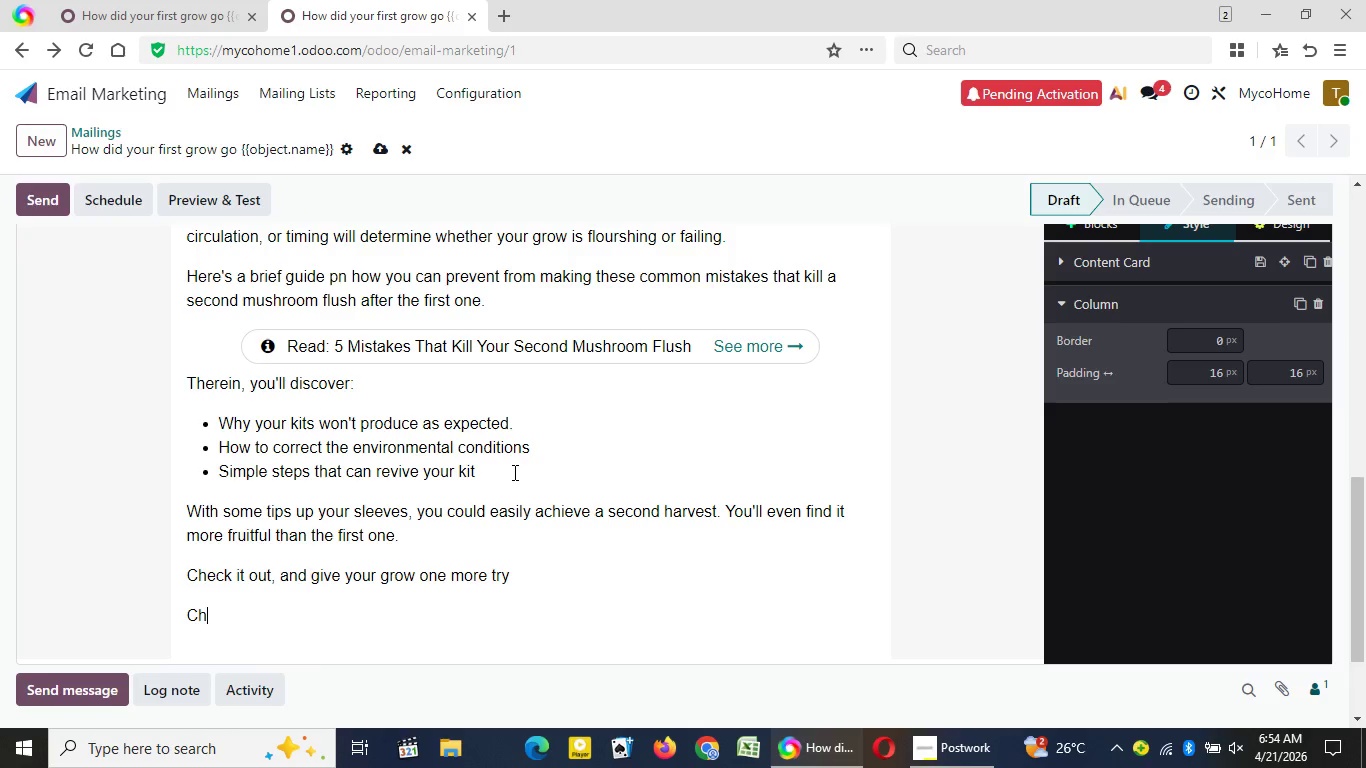 
type(Cheering for your next flush)
 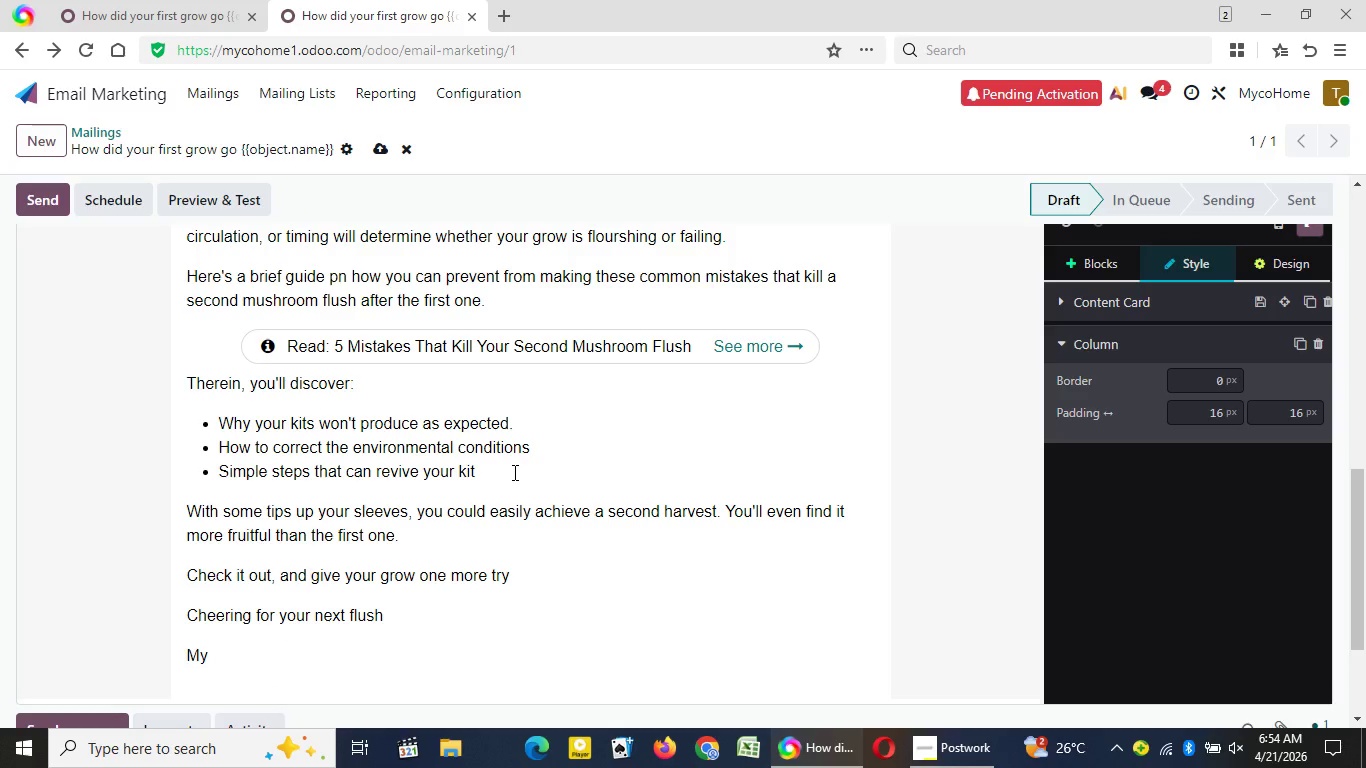 
key(Enter)
 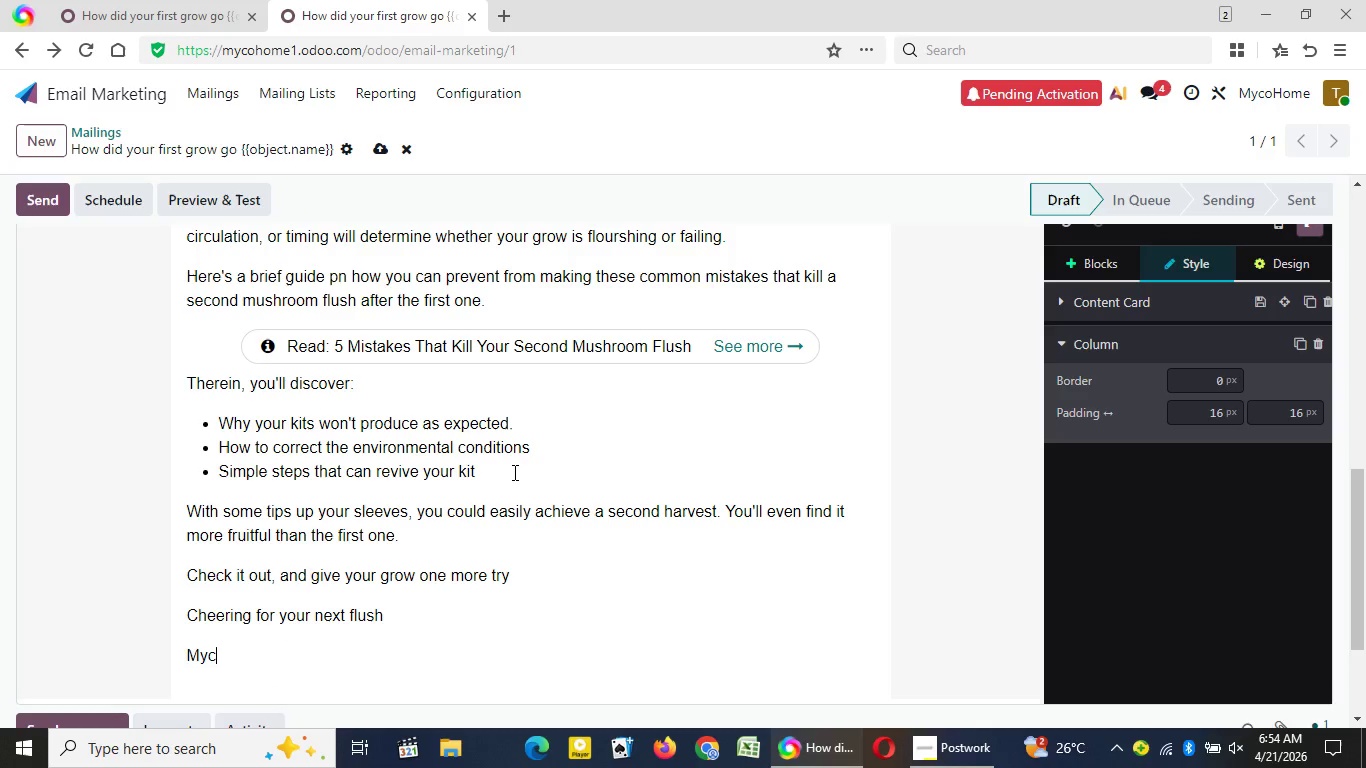 
type(MycoHome Team)
 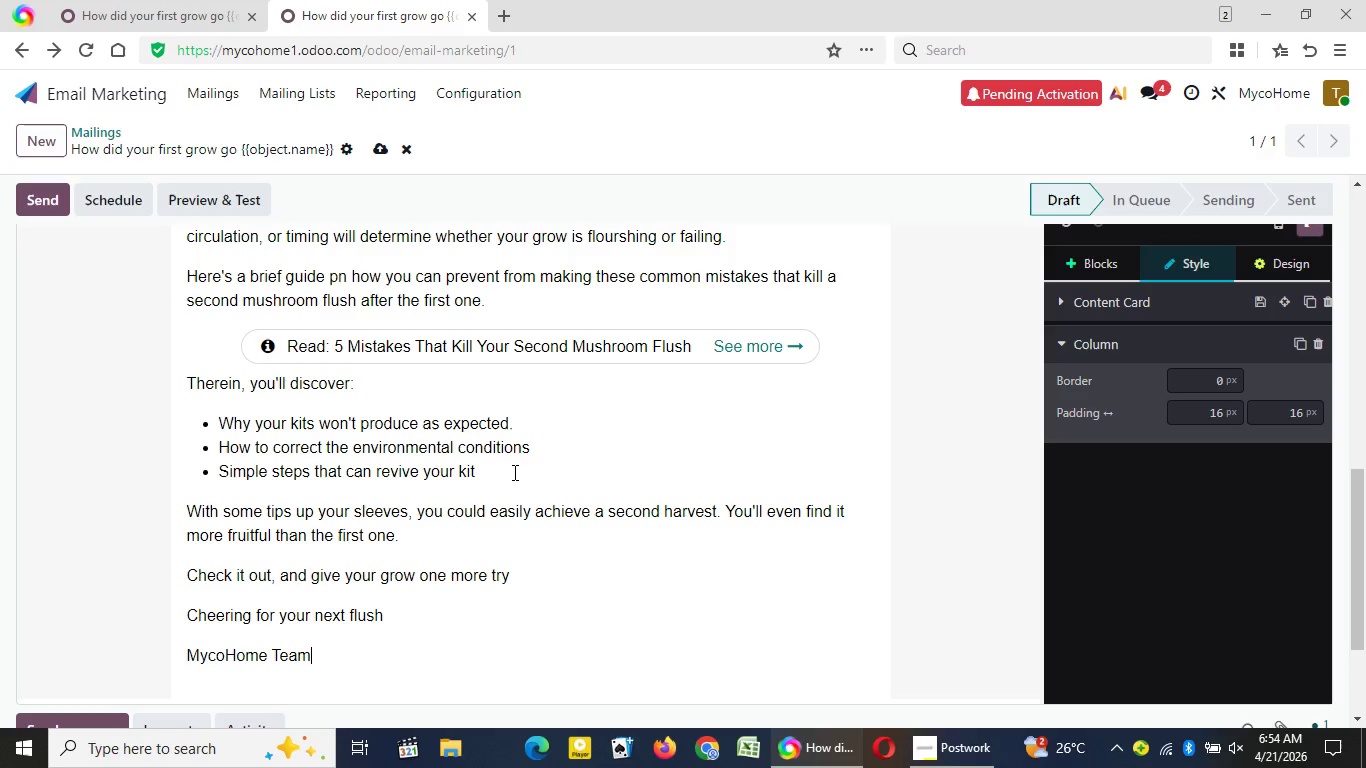 
wait(6.03)
 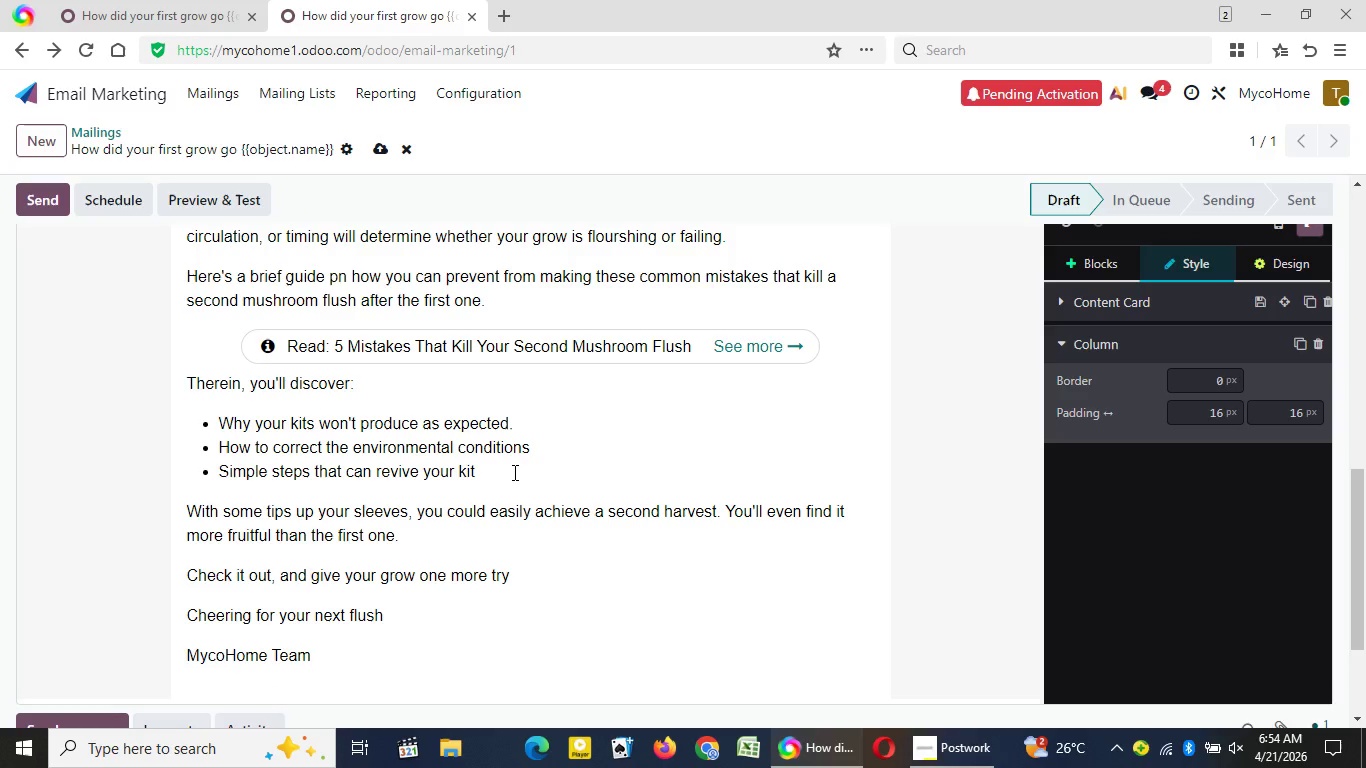 
key(Control+A)
 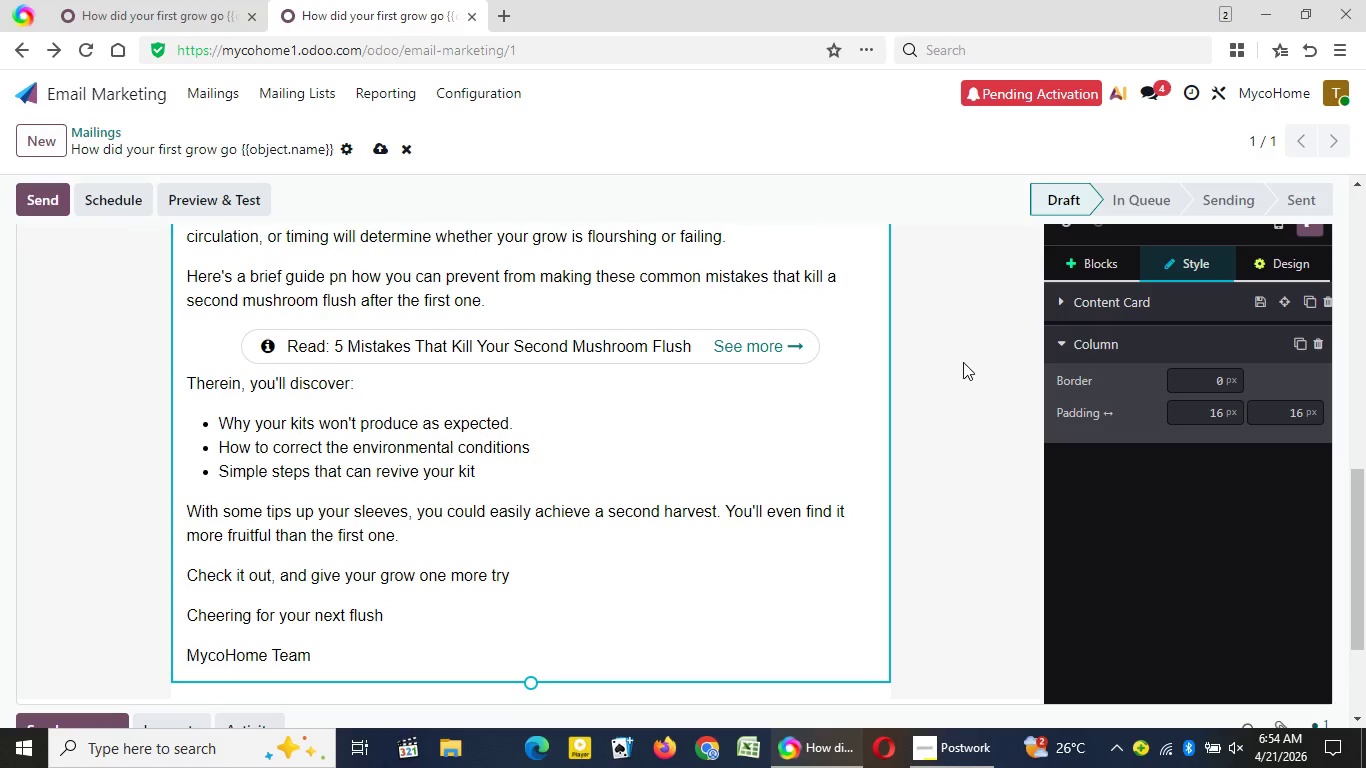 
hold_key(key=ControlLeft, duration=0.59)
 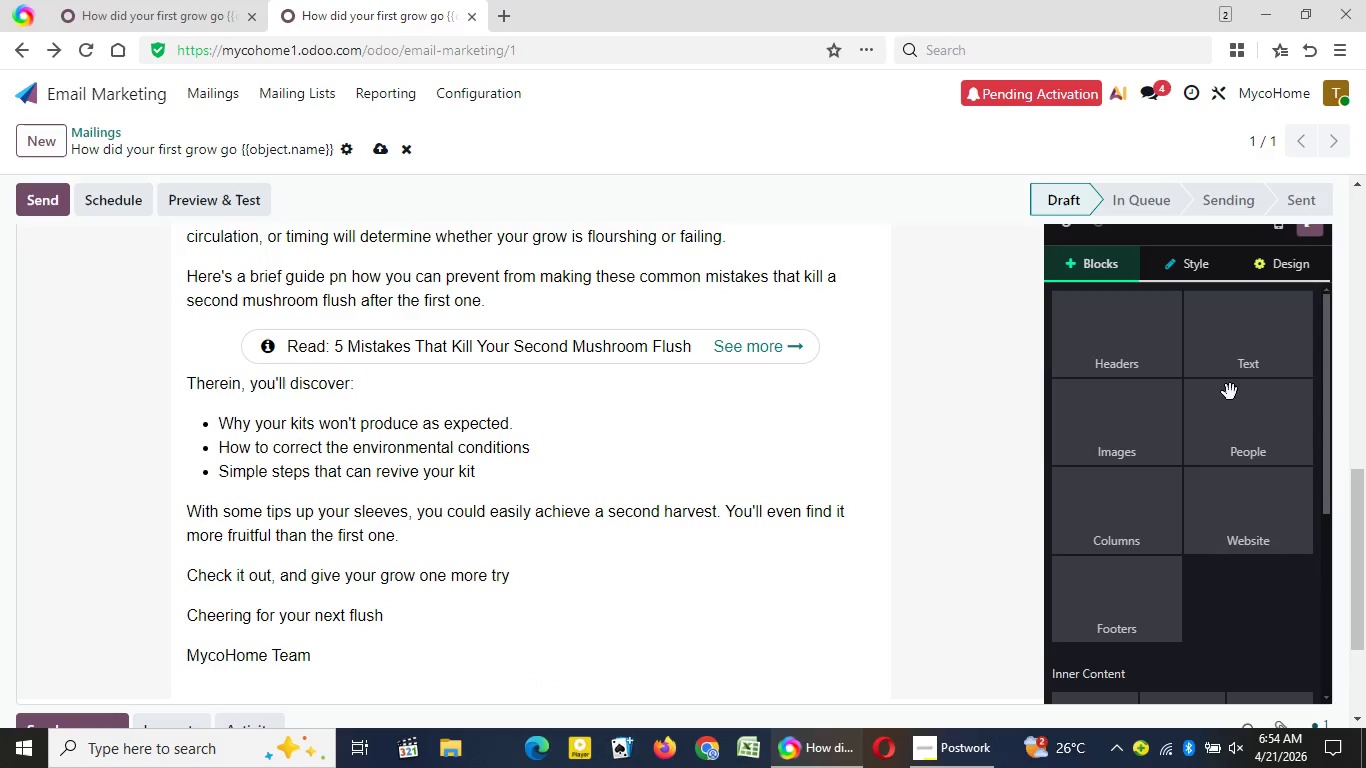 
hold_key(key=C, duration=0.31)
 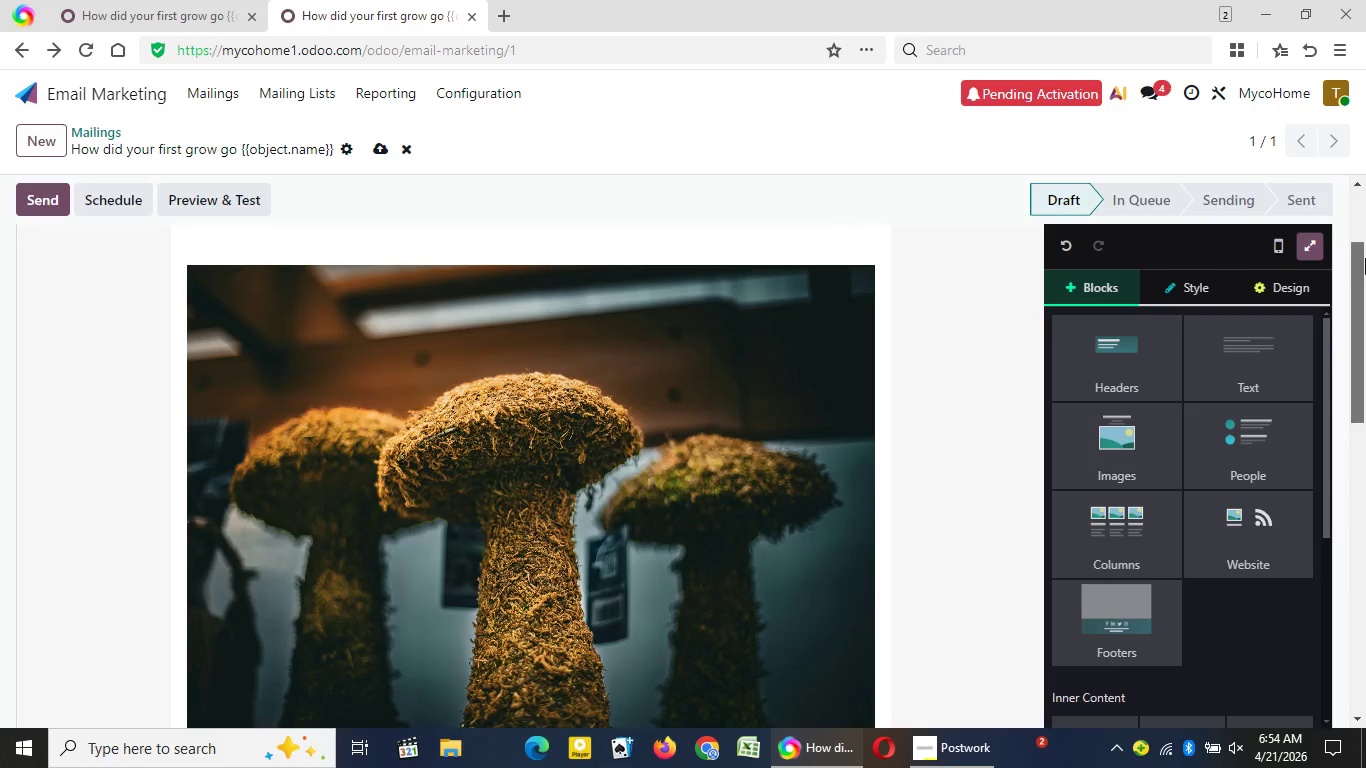 
left_click_drag(start_coordinate=[1362, 485], to_coordinate=[1350, 313])
 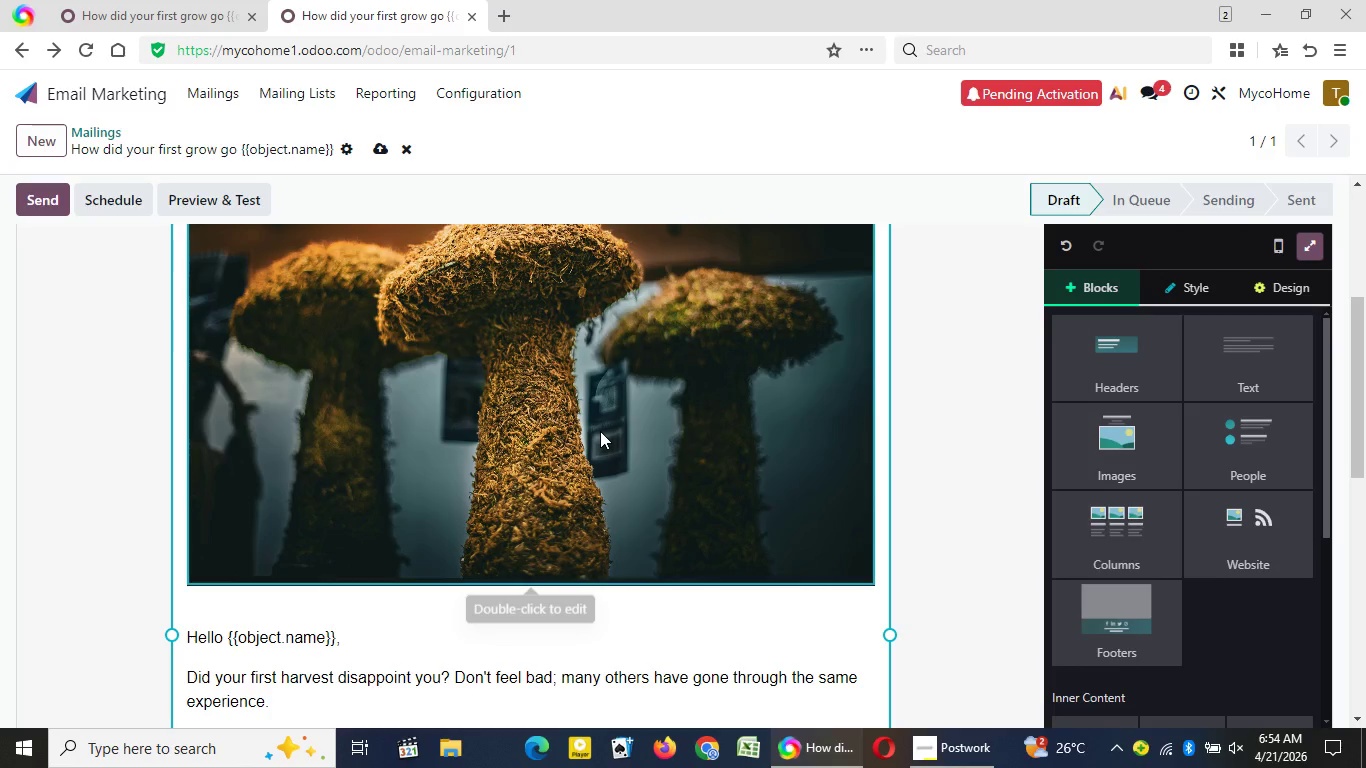 
double_click([606, 427])
 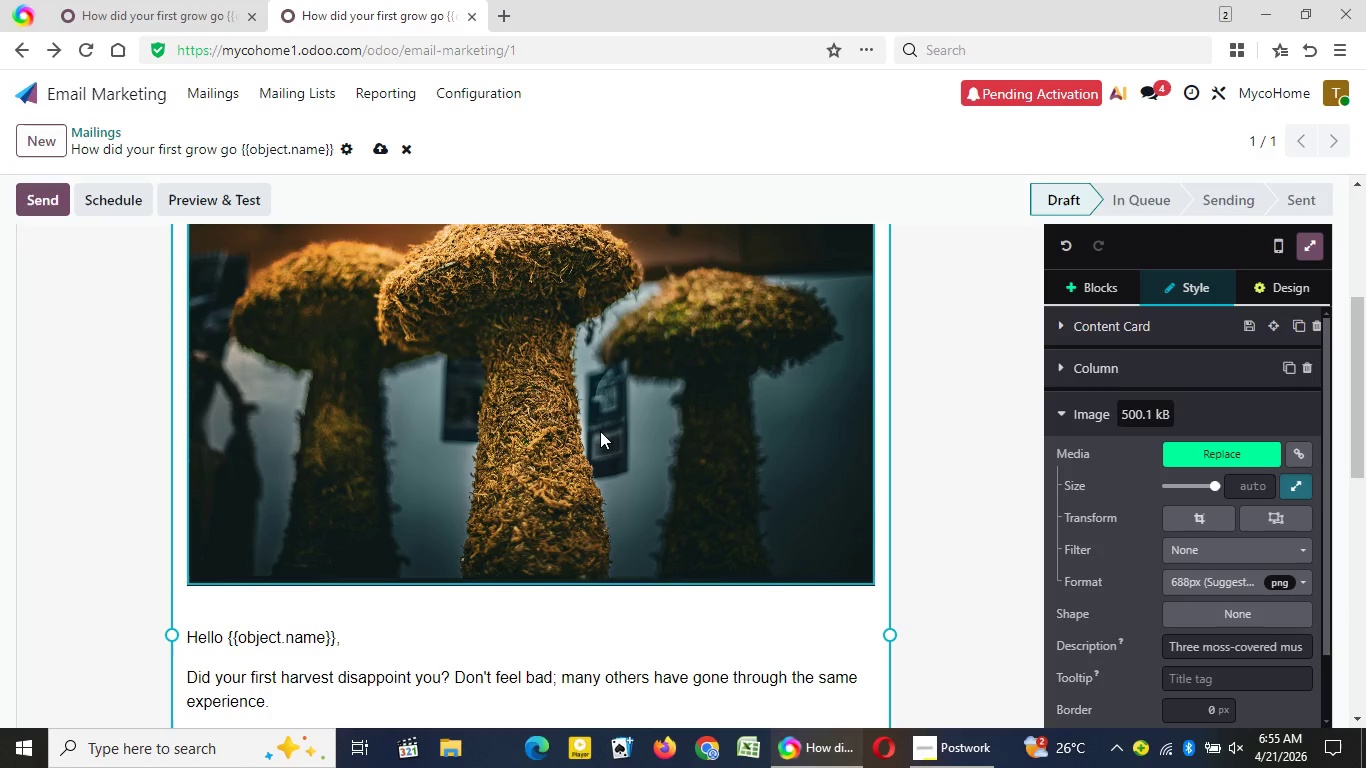 
wait(11.06)
 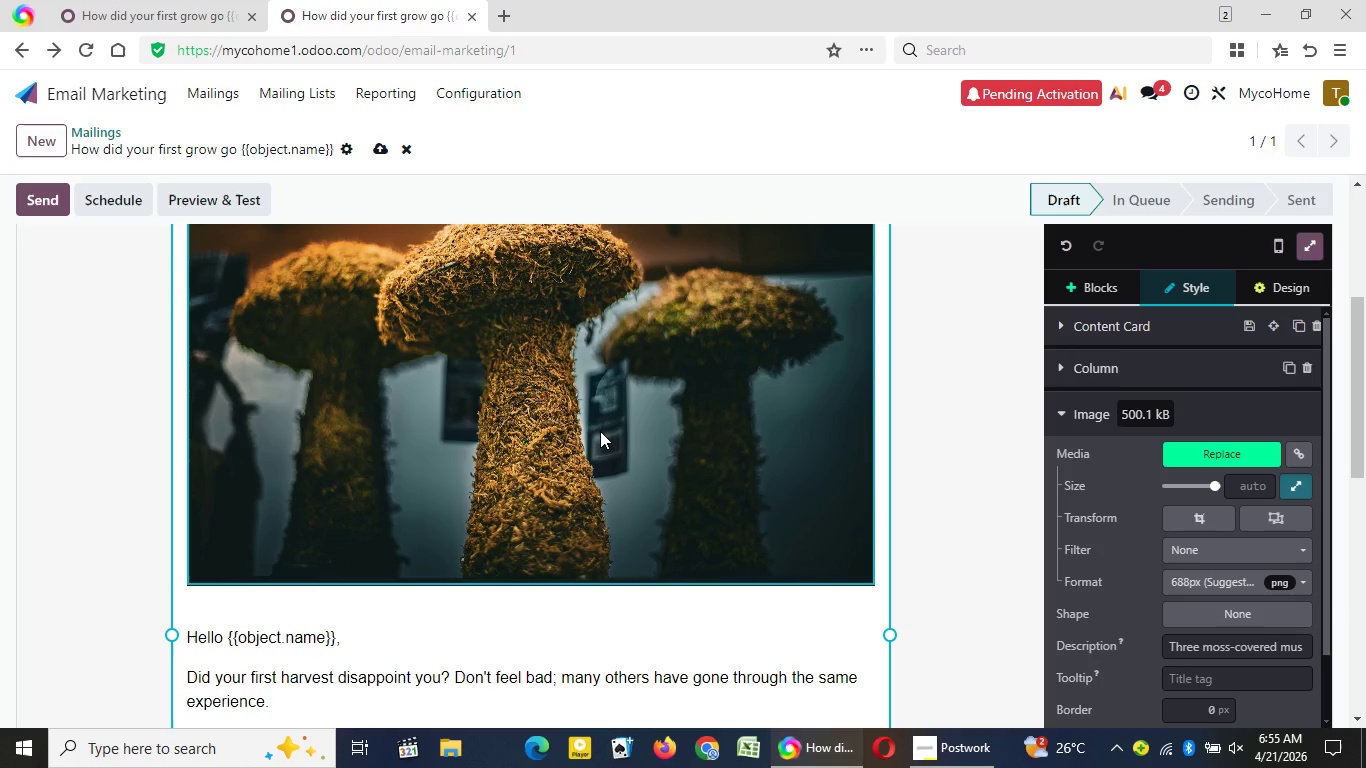 
double_click([600, 431])
 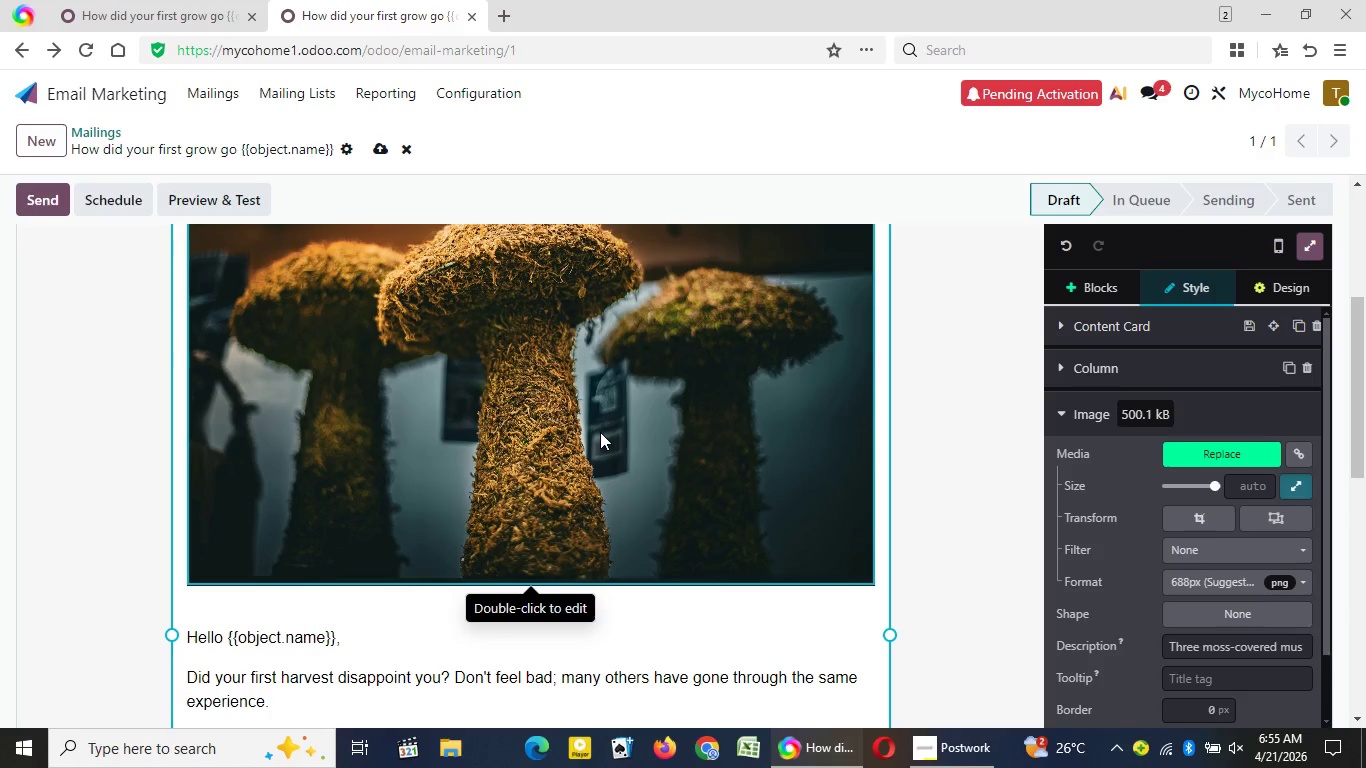 
double_click([600, 432])
 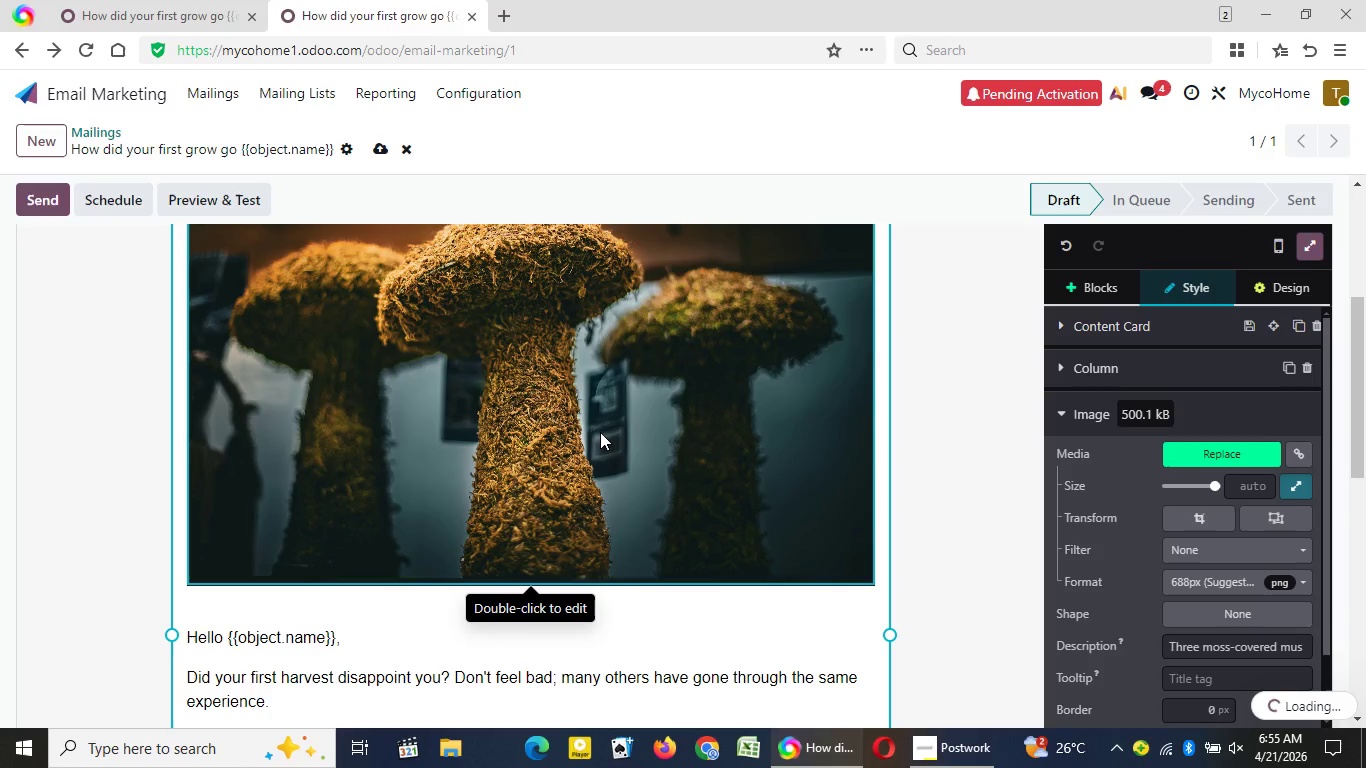 
wait(24.48)
 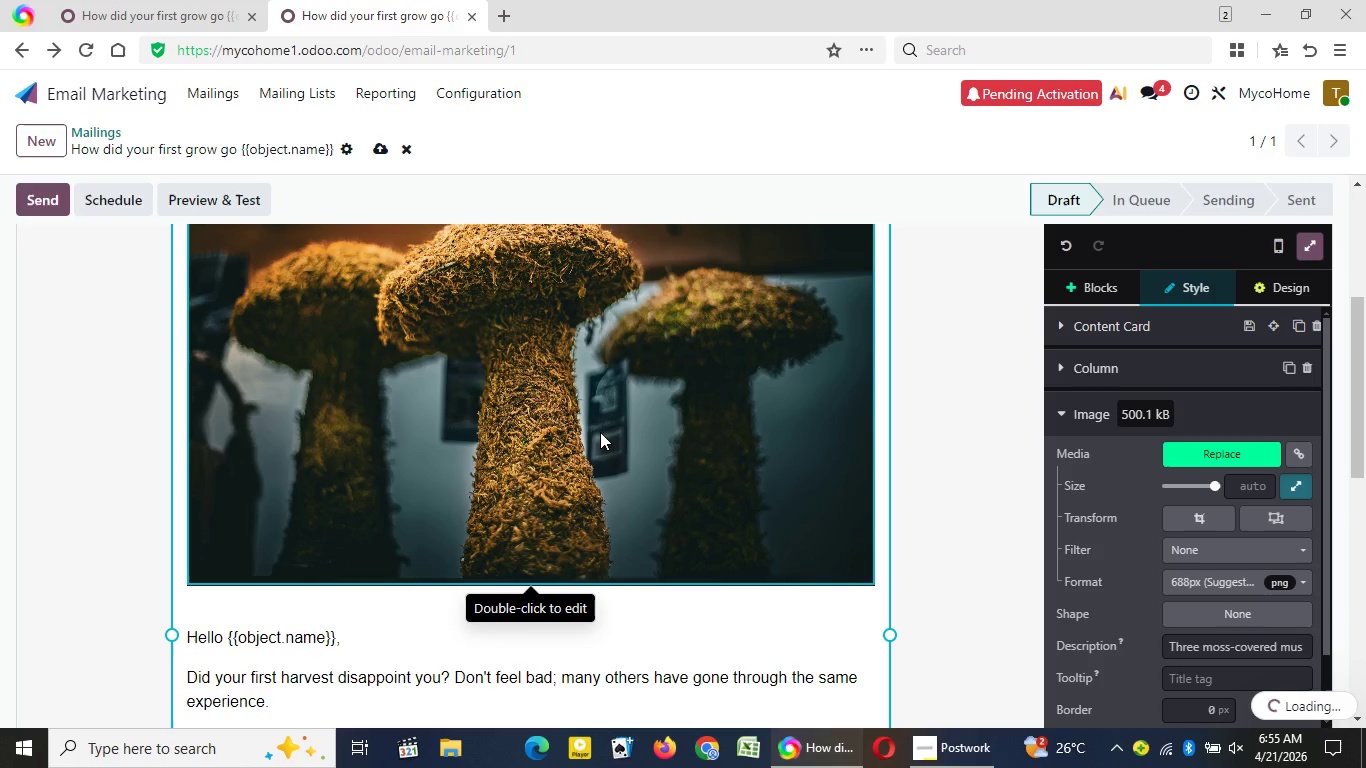 
double_click([600, 432])
 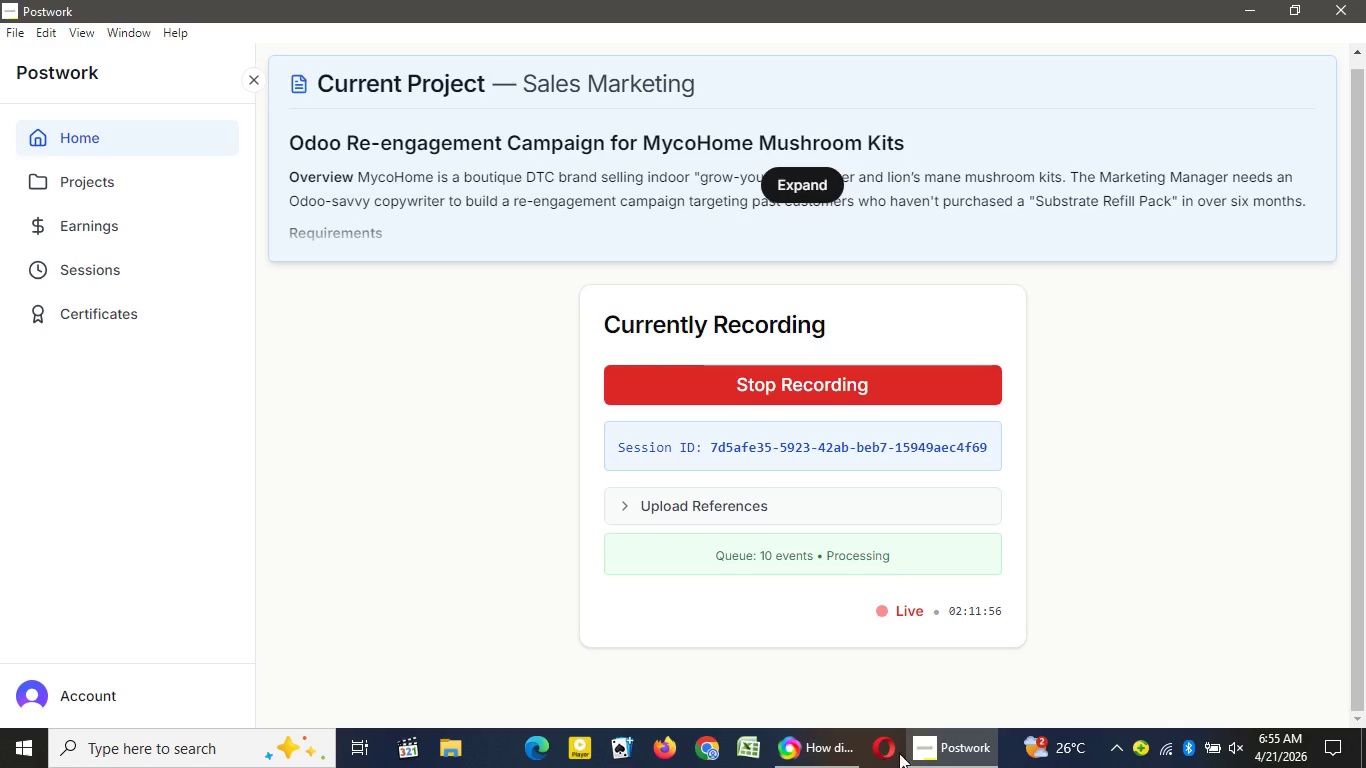 
left_click([927, 761])
 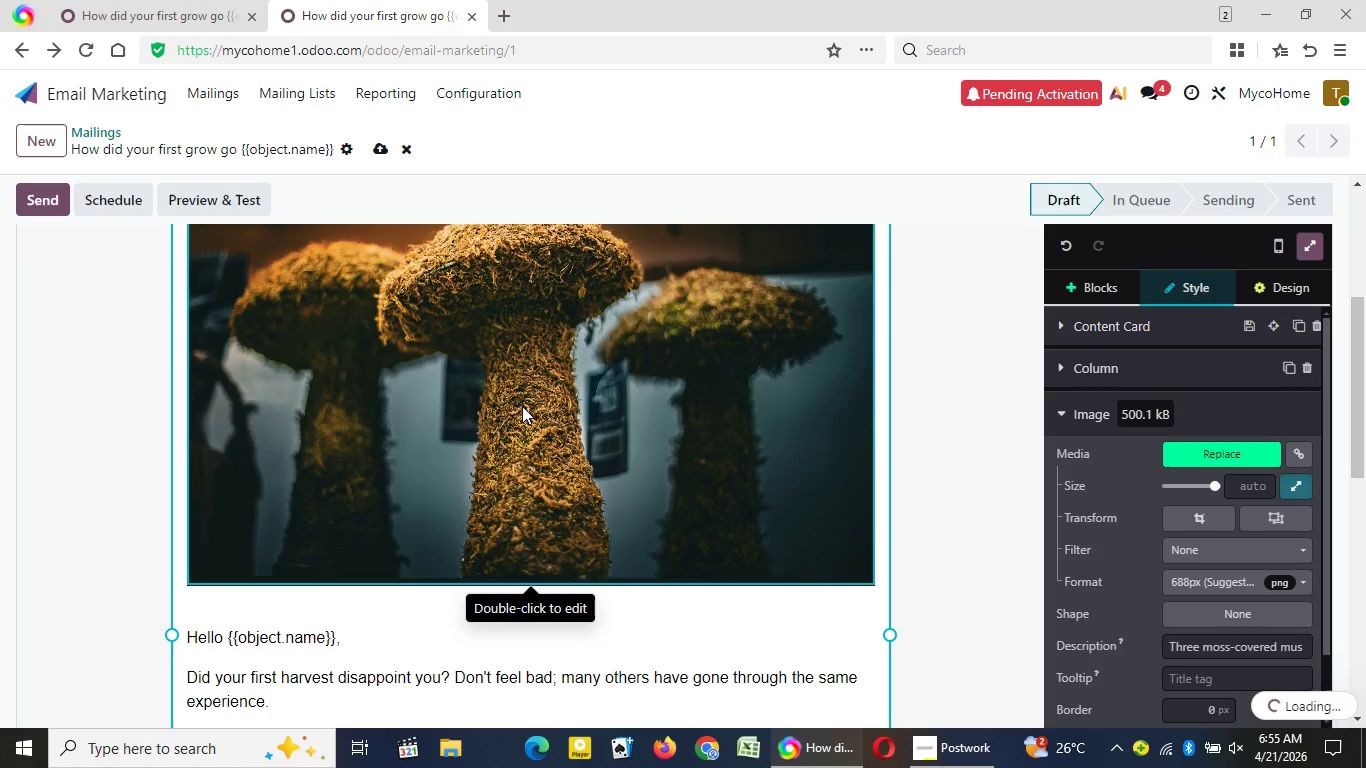 
left_click([820, 745])
 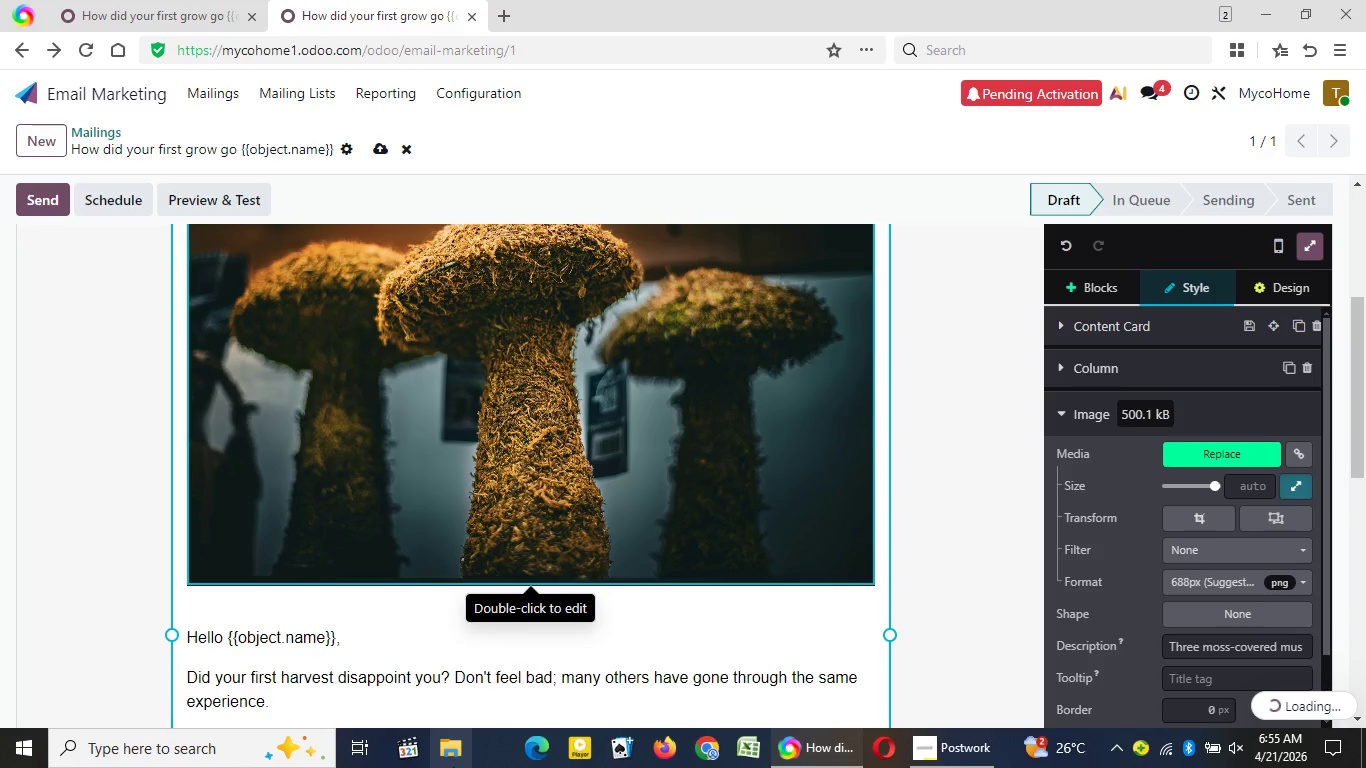 
left_click([527, 407])
 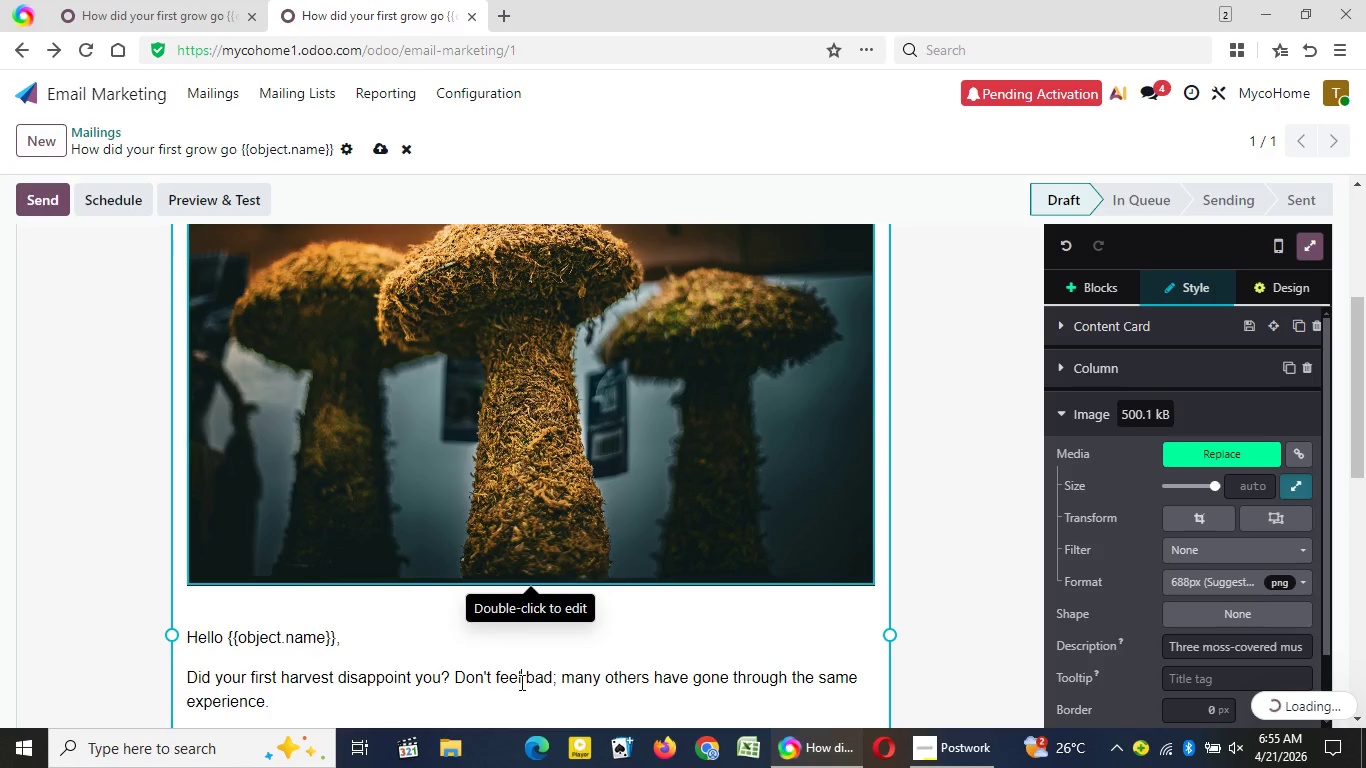 
left_click([520, 682])
 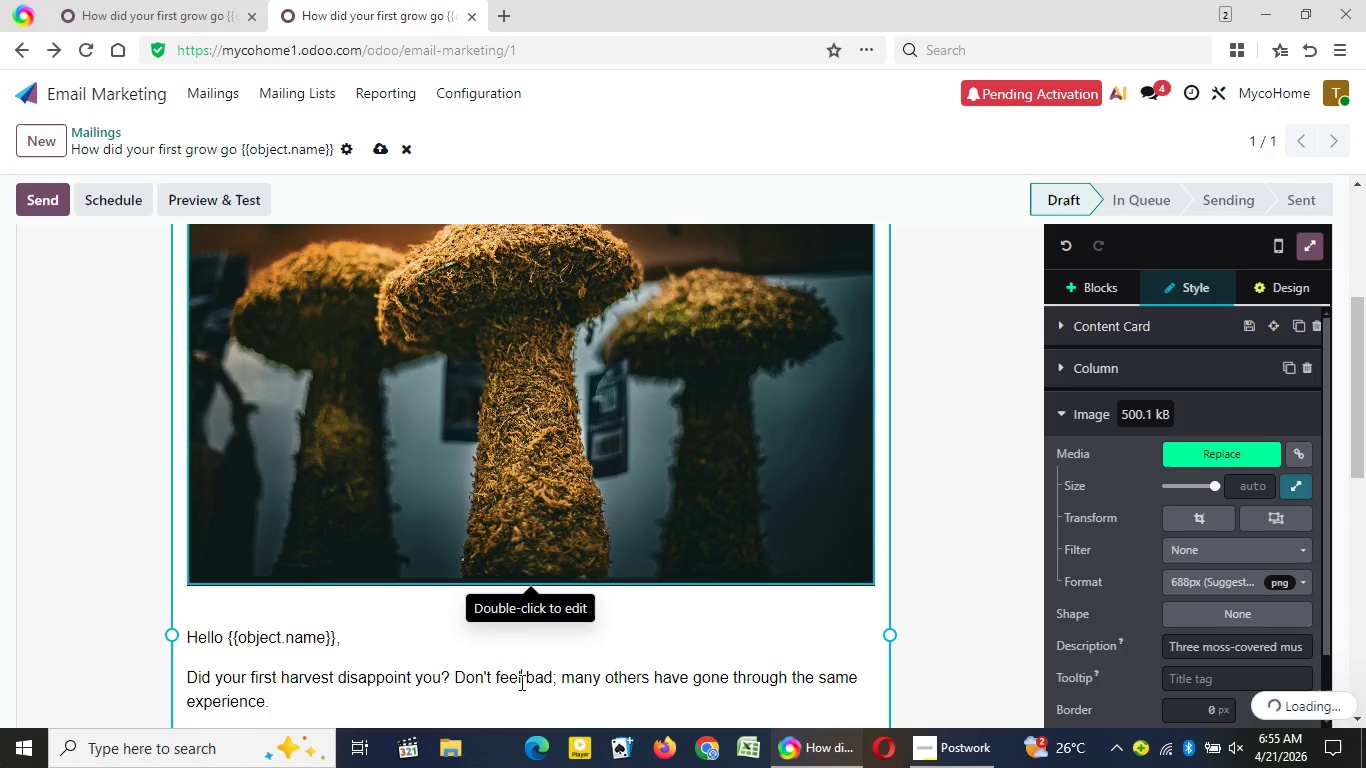 
wait(13.03)
 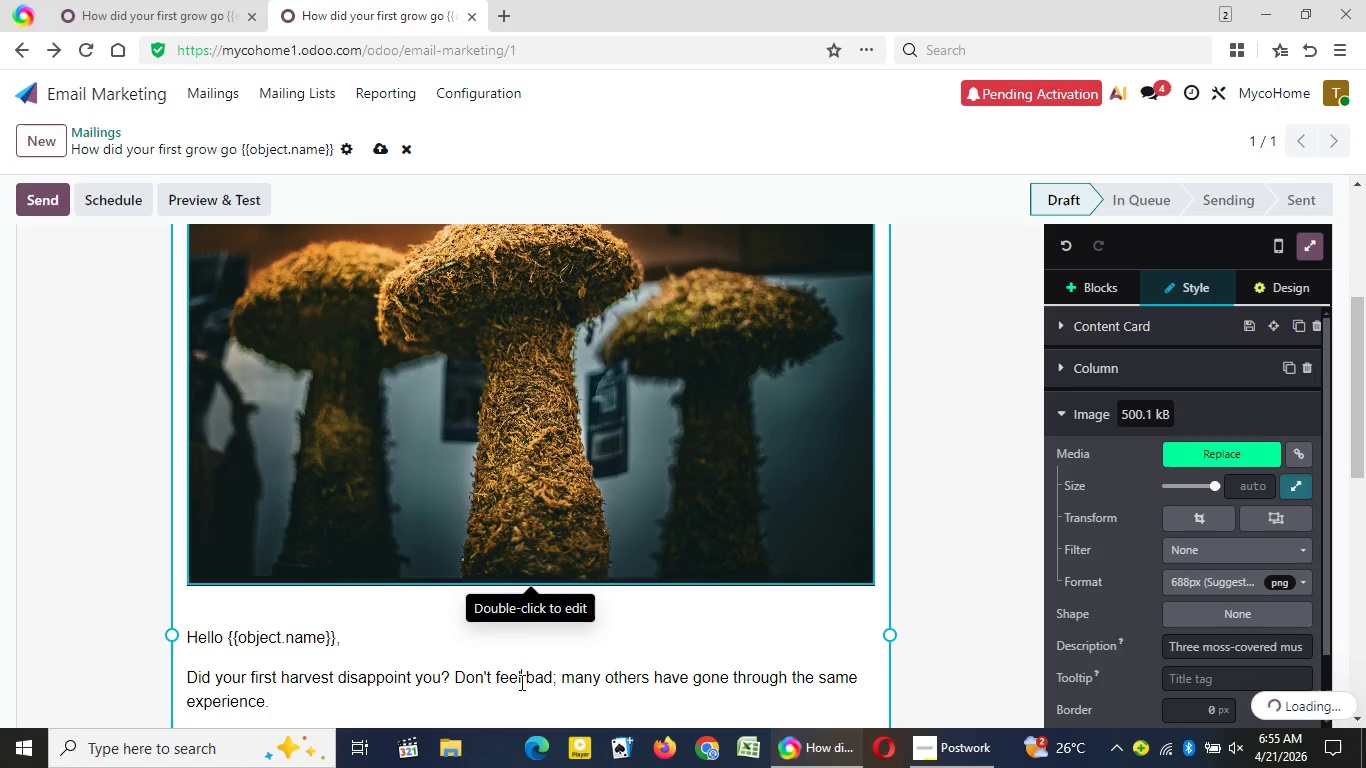 
double_click([523, 421])
 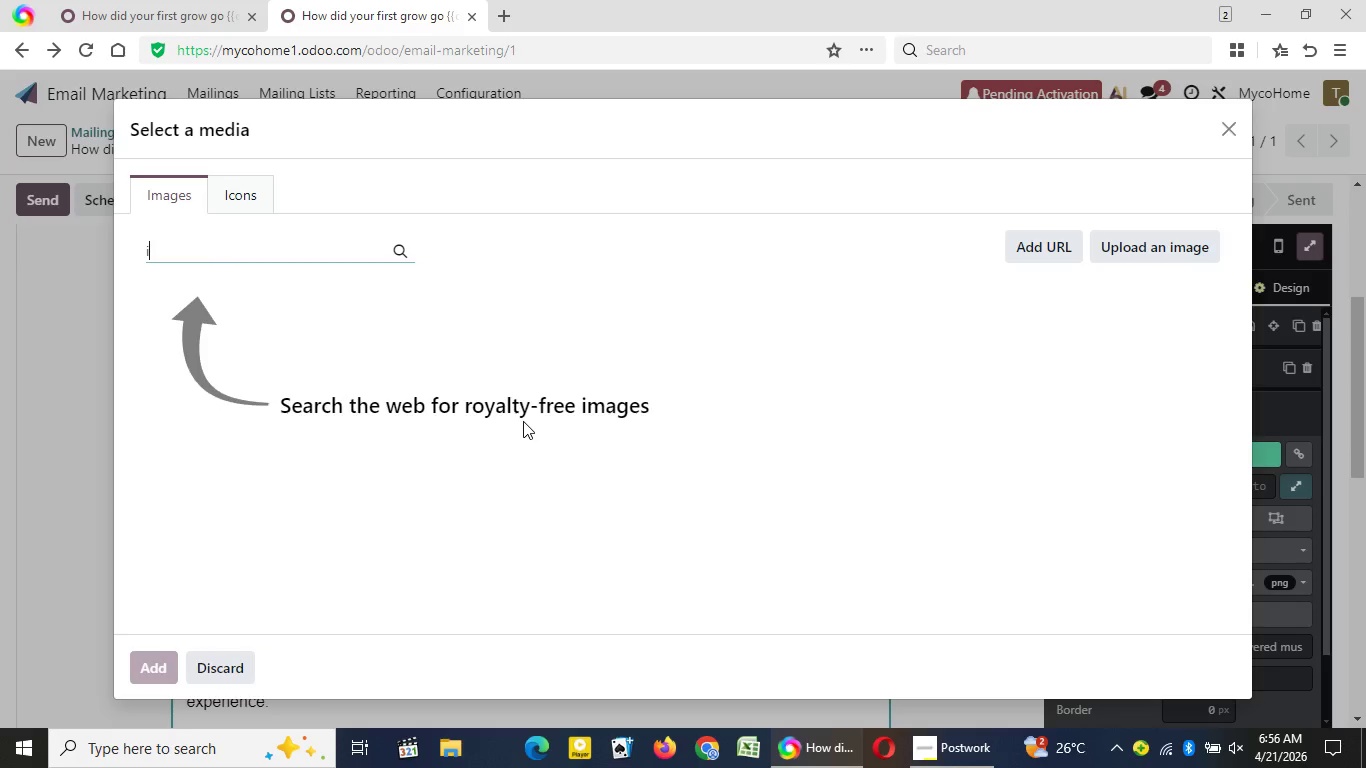 
wait(7.45)
 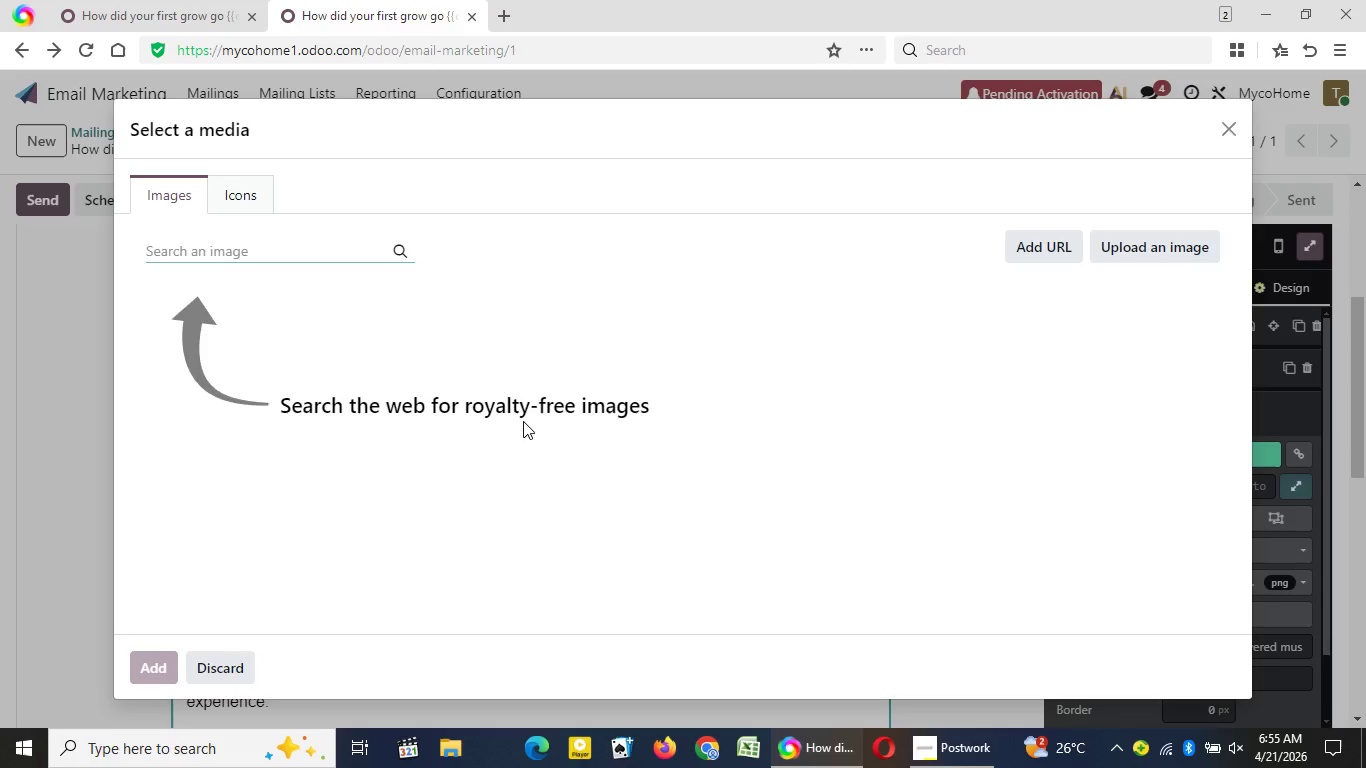 
type(indoor mushroom cul)
 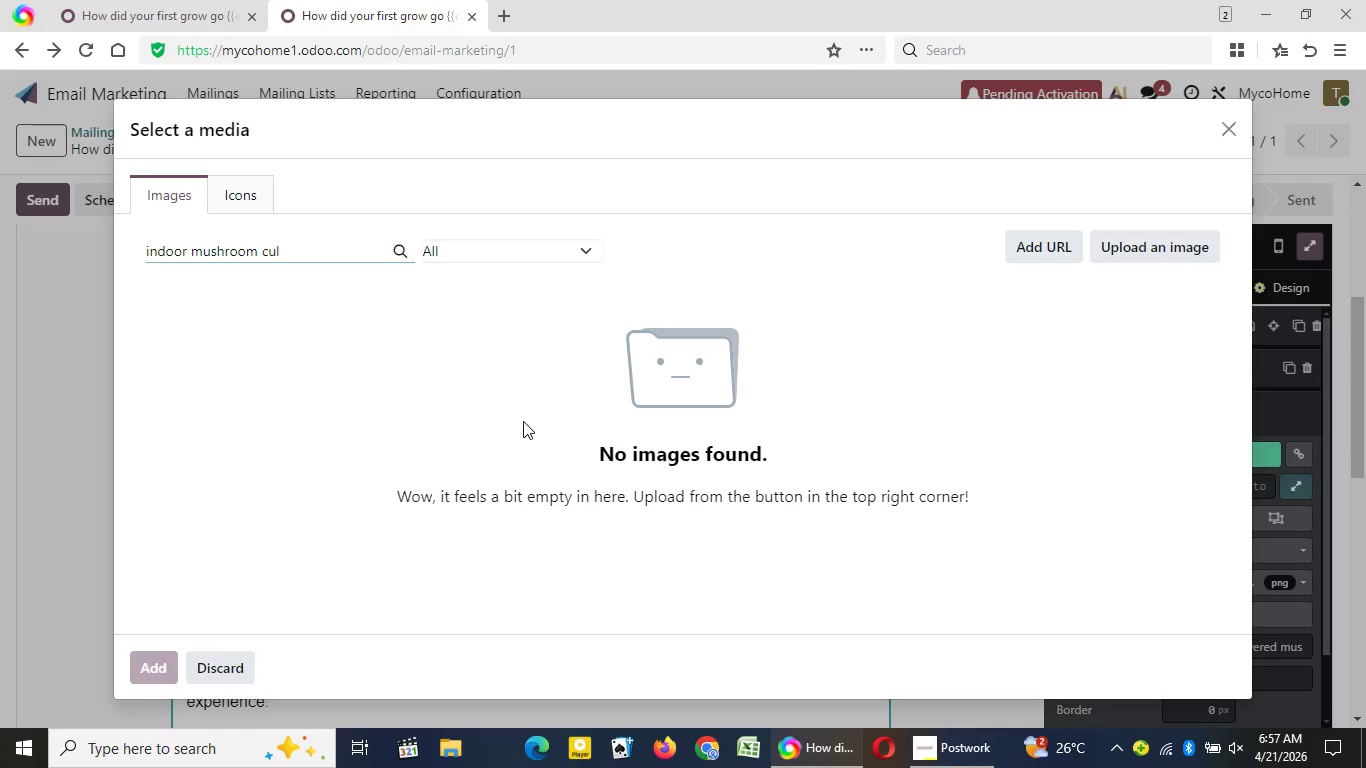 
wait(60.27)
 